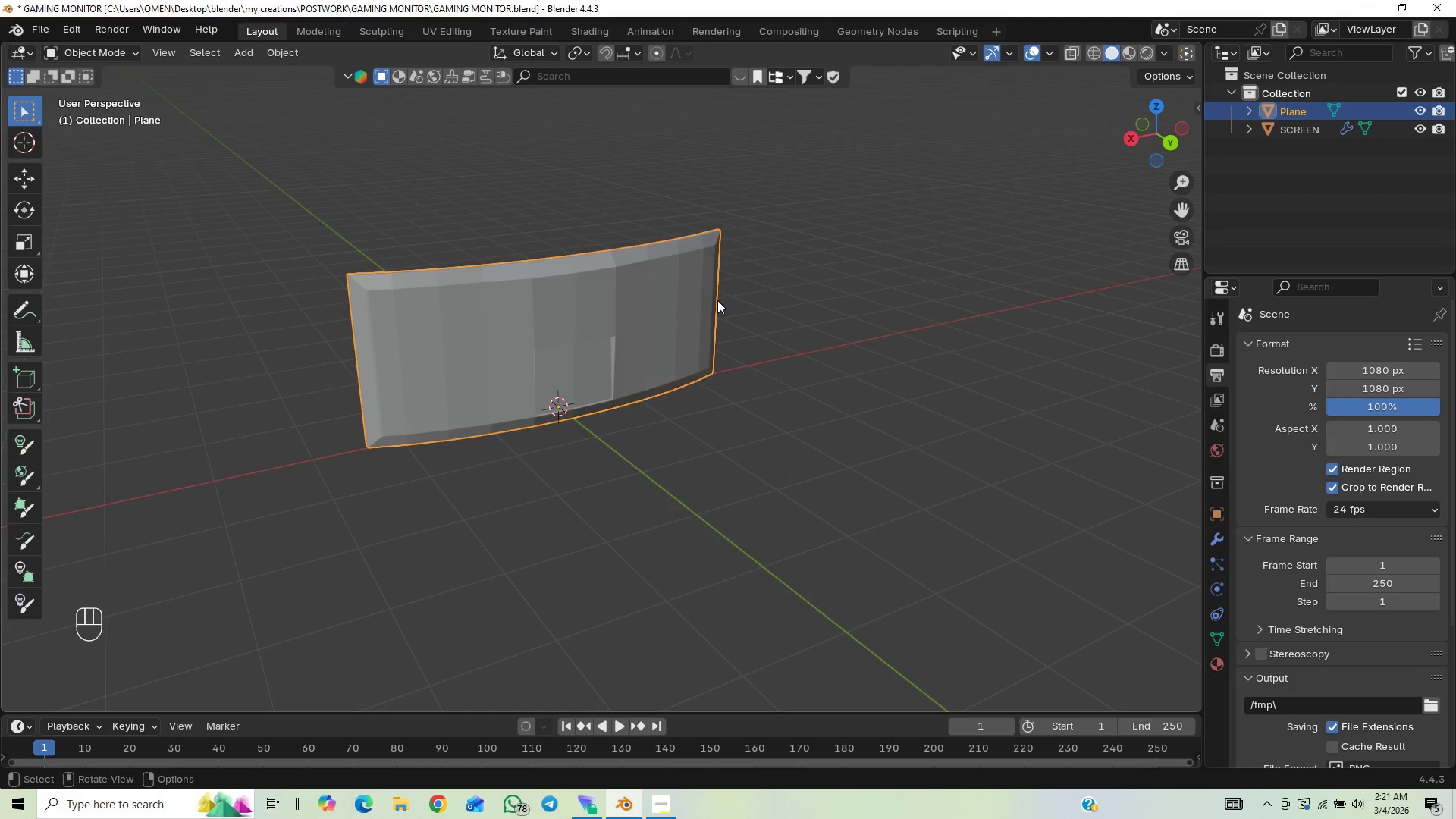 
key(CapsLock)
 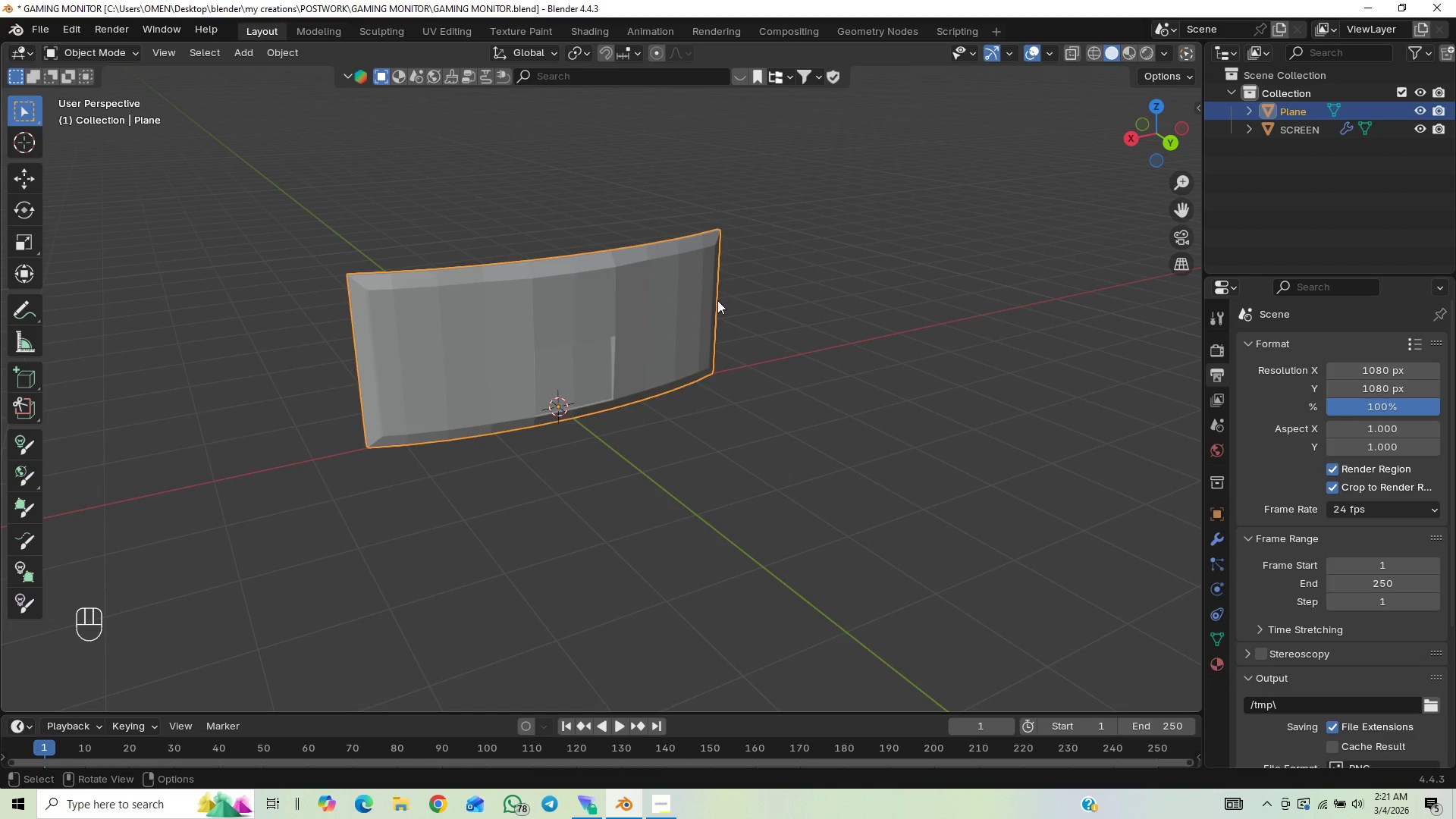 
key(Shift+ShiftLeft)
 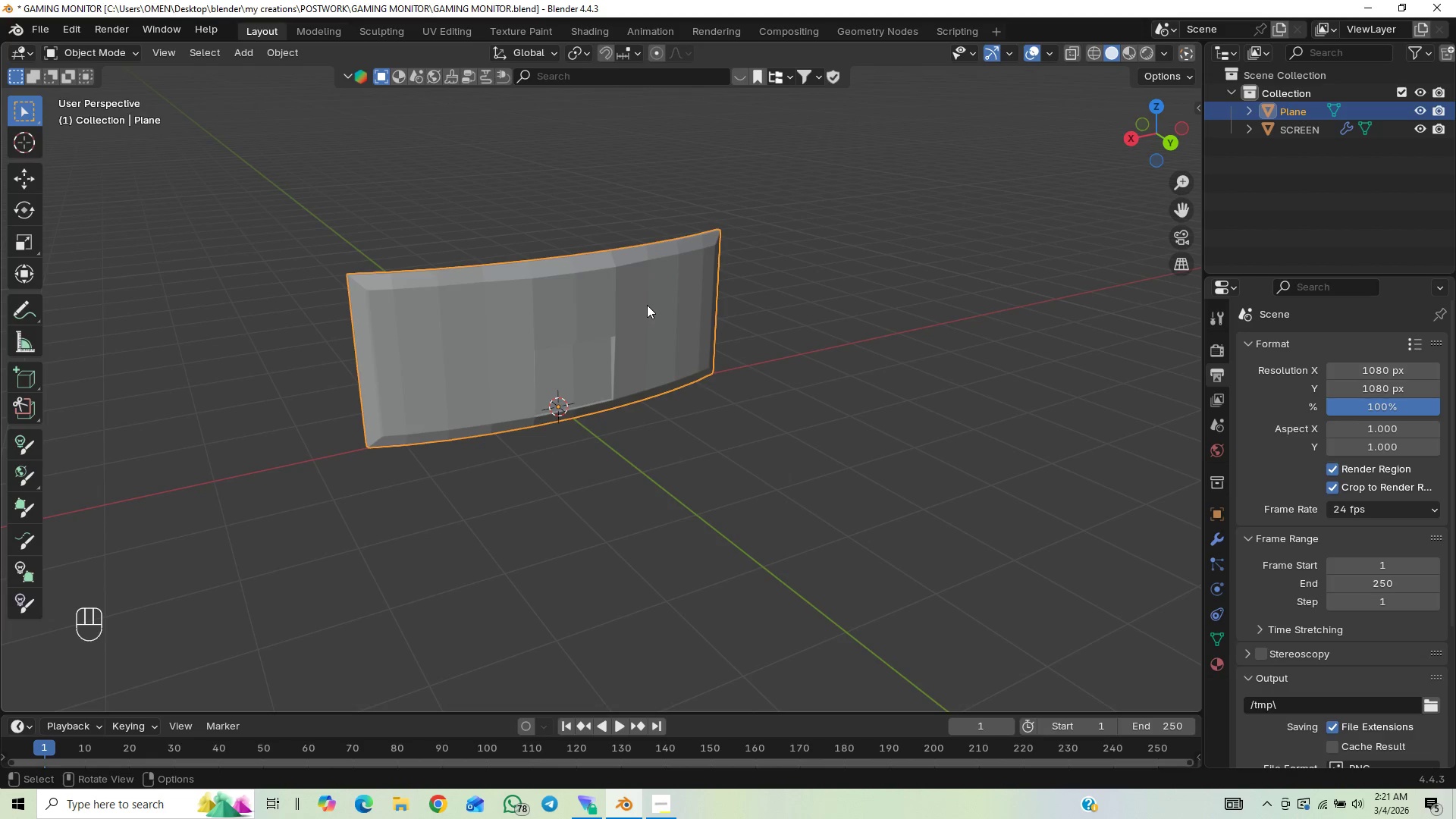 
key(Tab)
 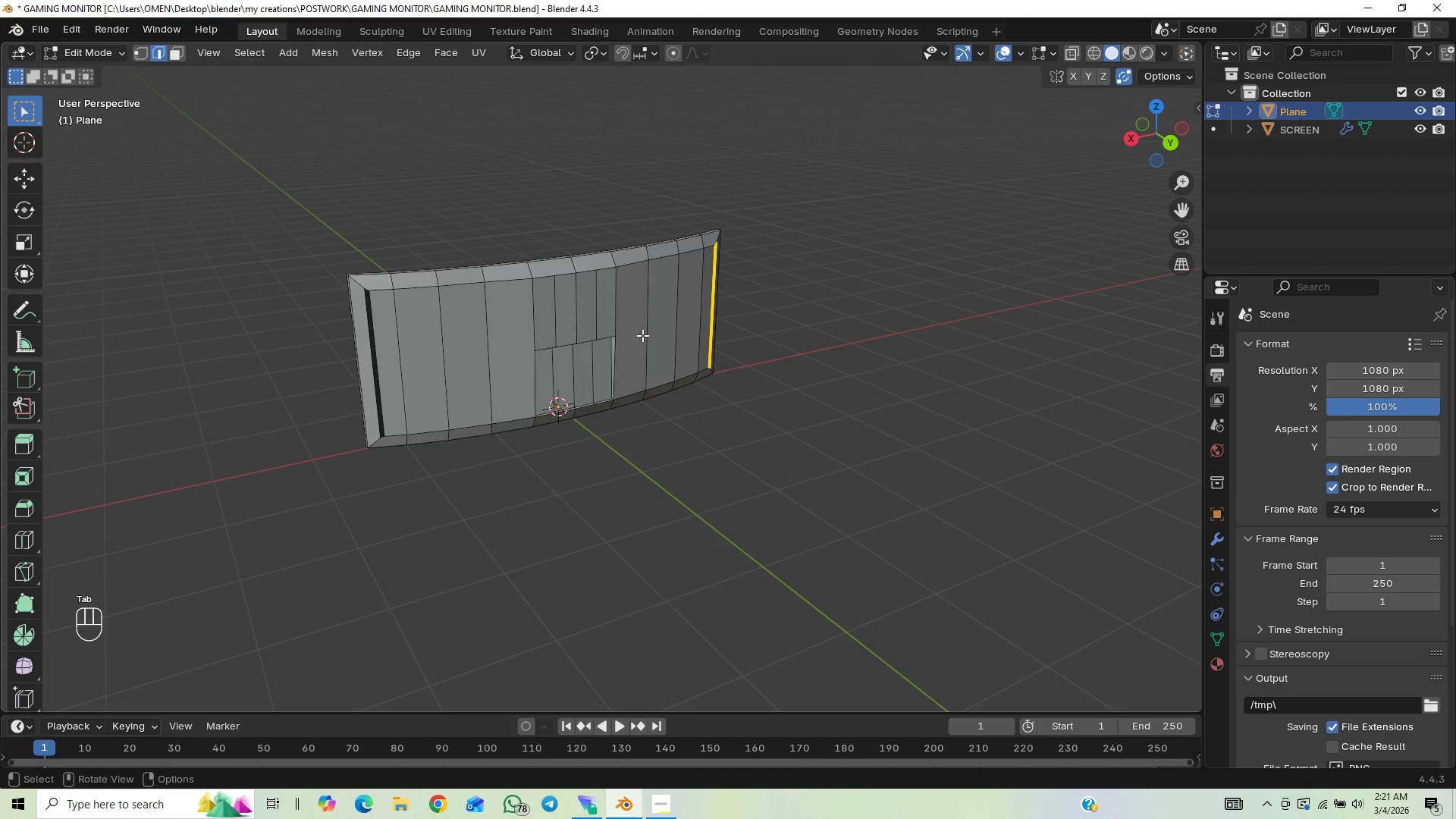 
scroll: coordinate [642, 335], scroll_direction: up, amount: 2.0
 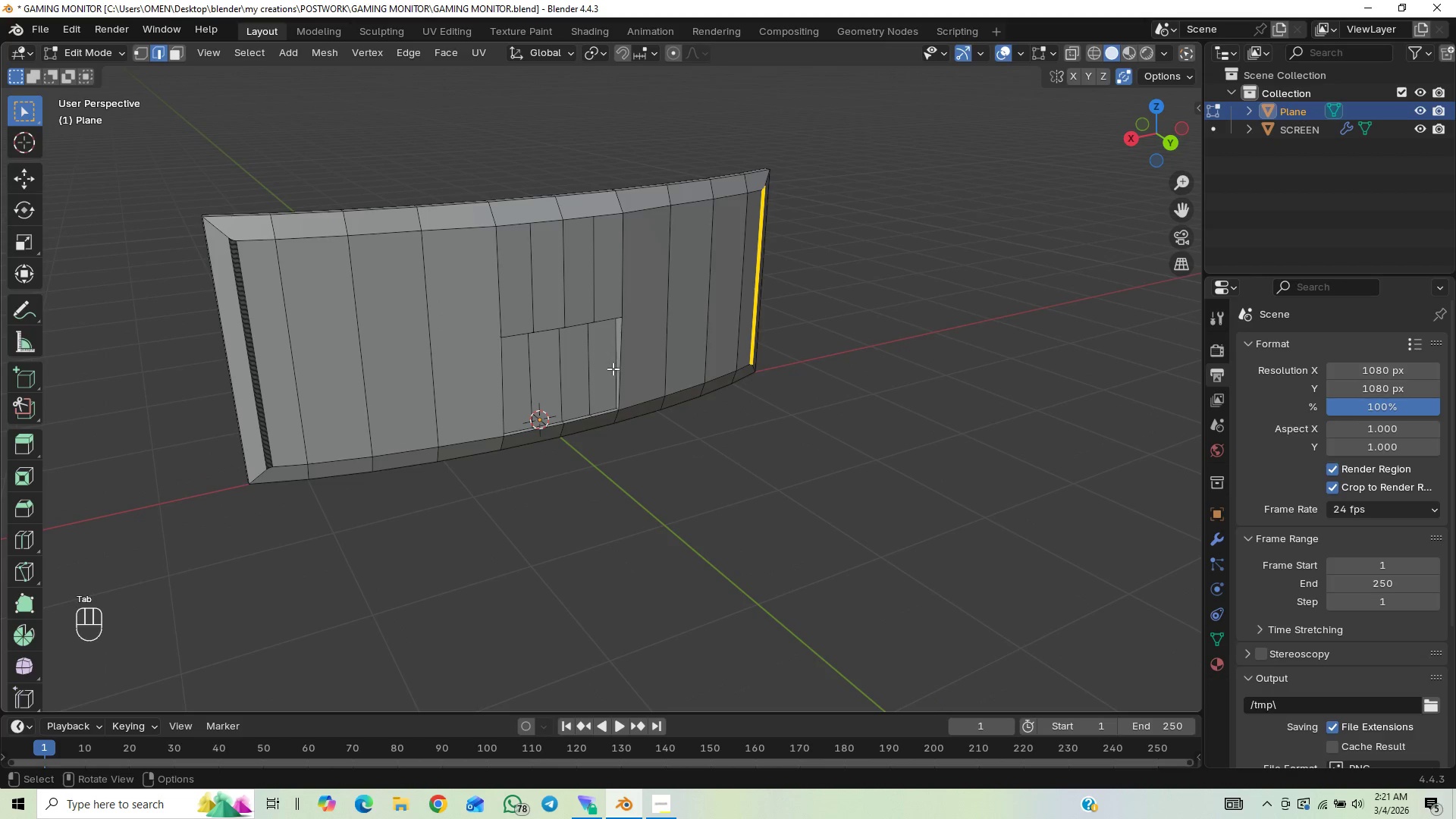 
key(Control+Z)
 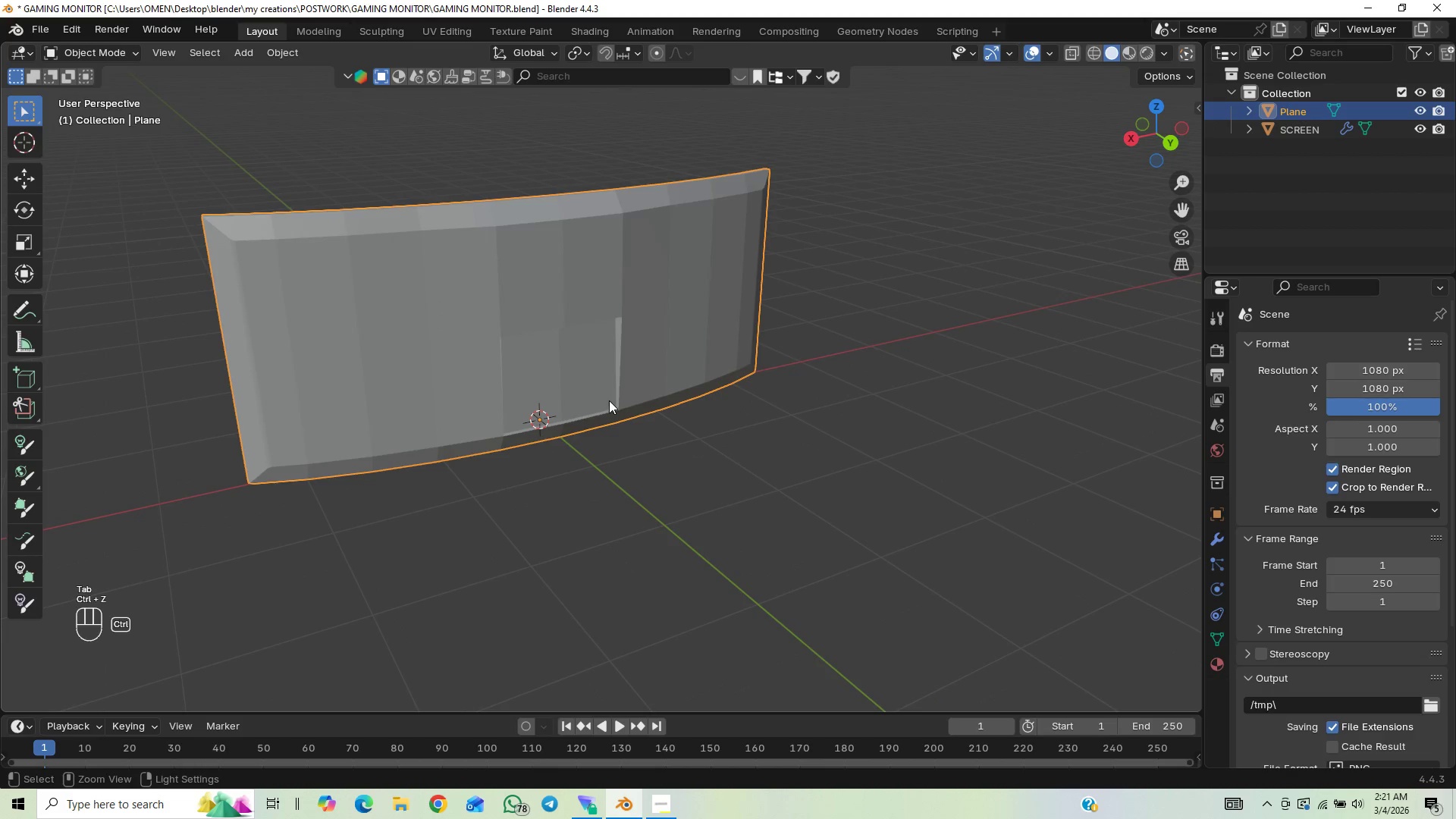 
key(Control+Z)
 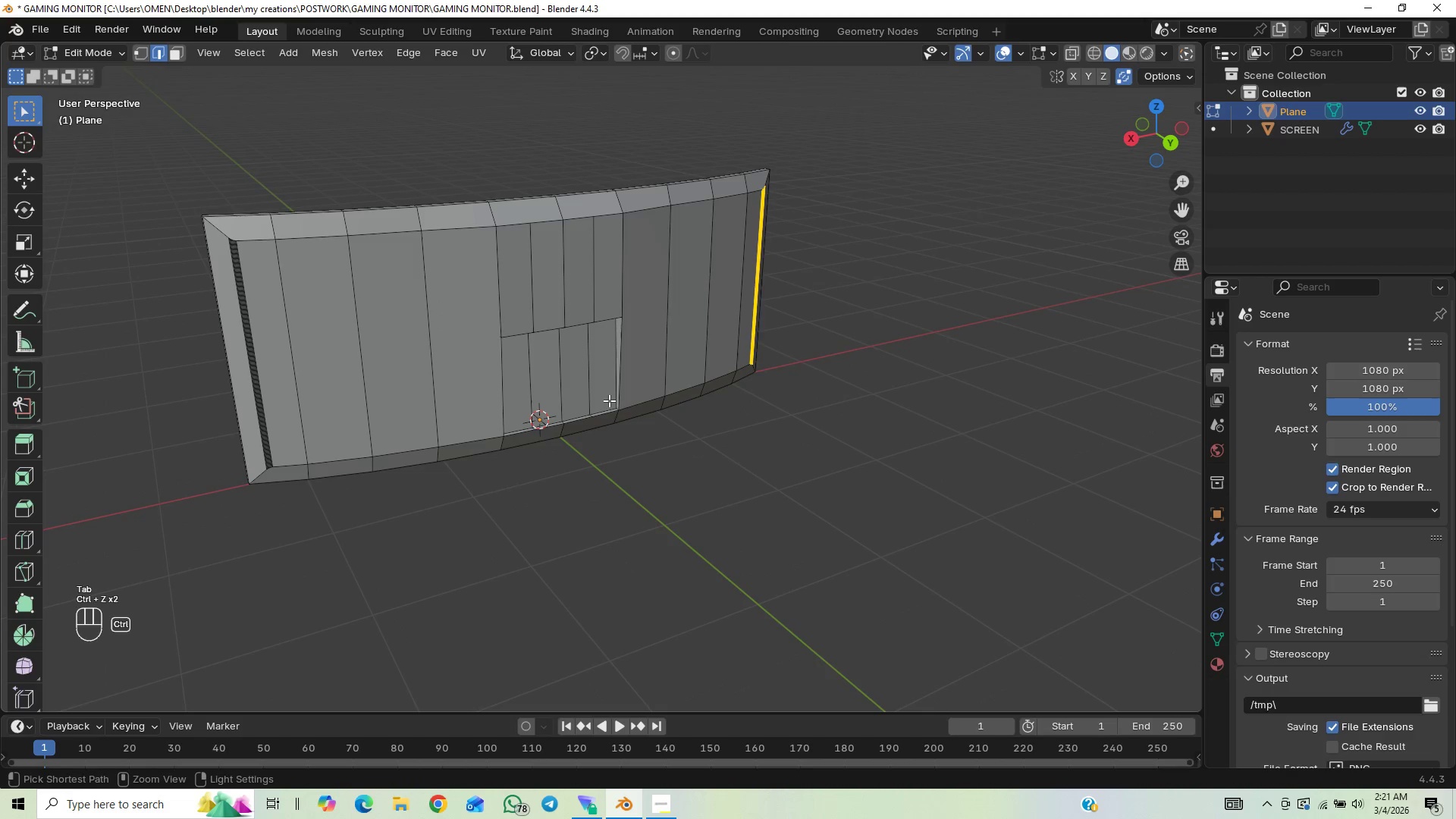 
key(Control+Z)
 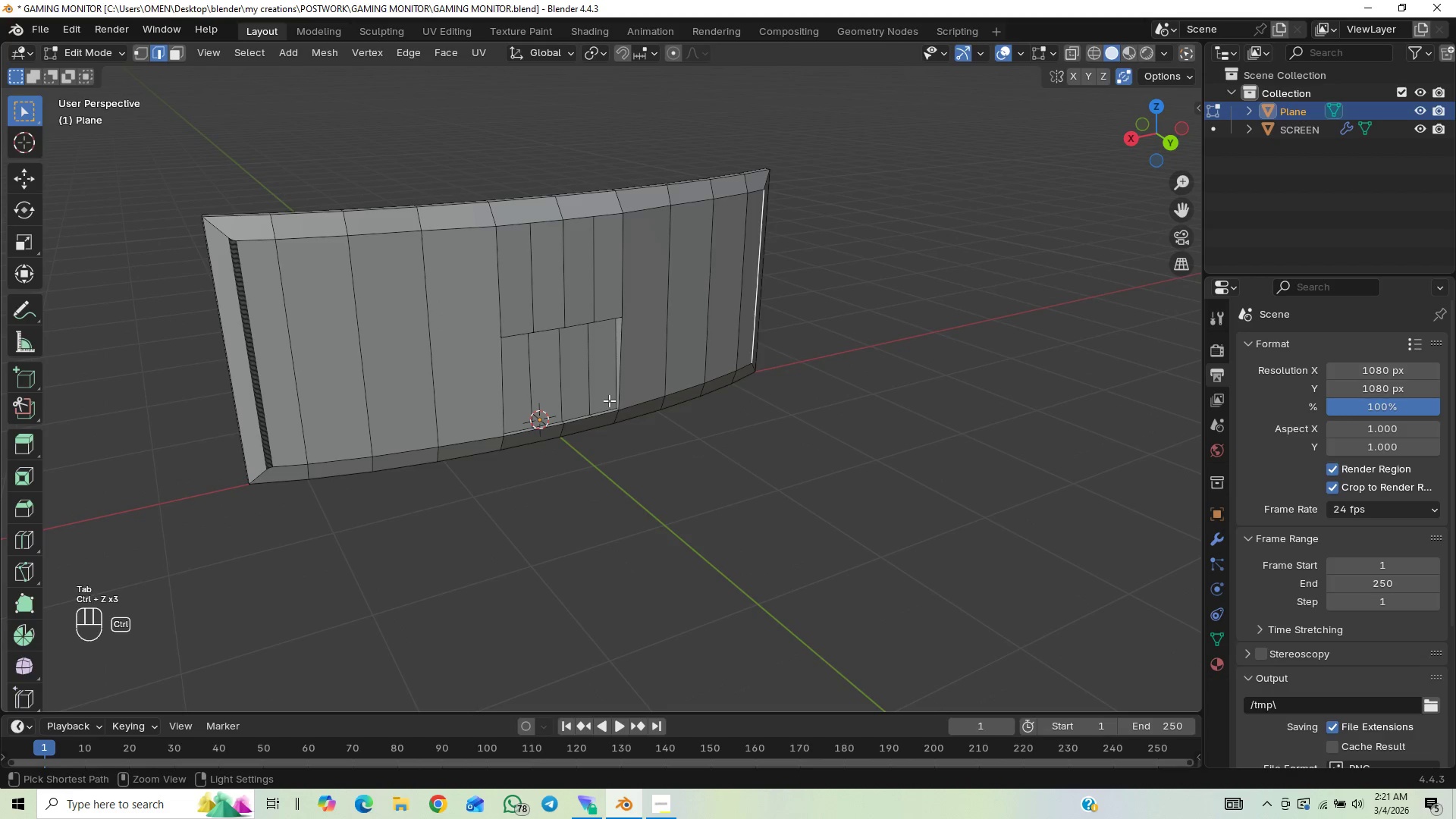 
key(Control+Z)
 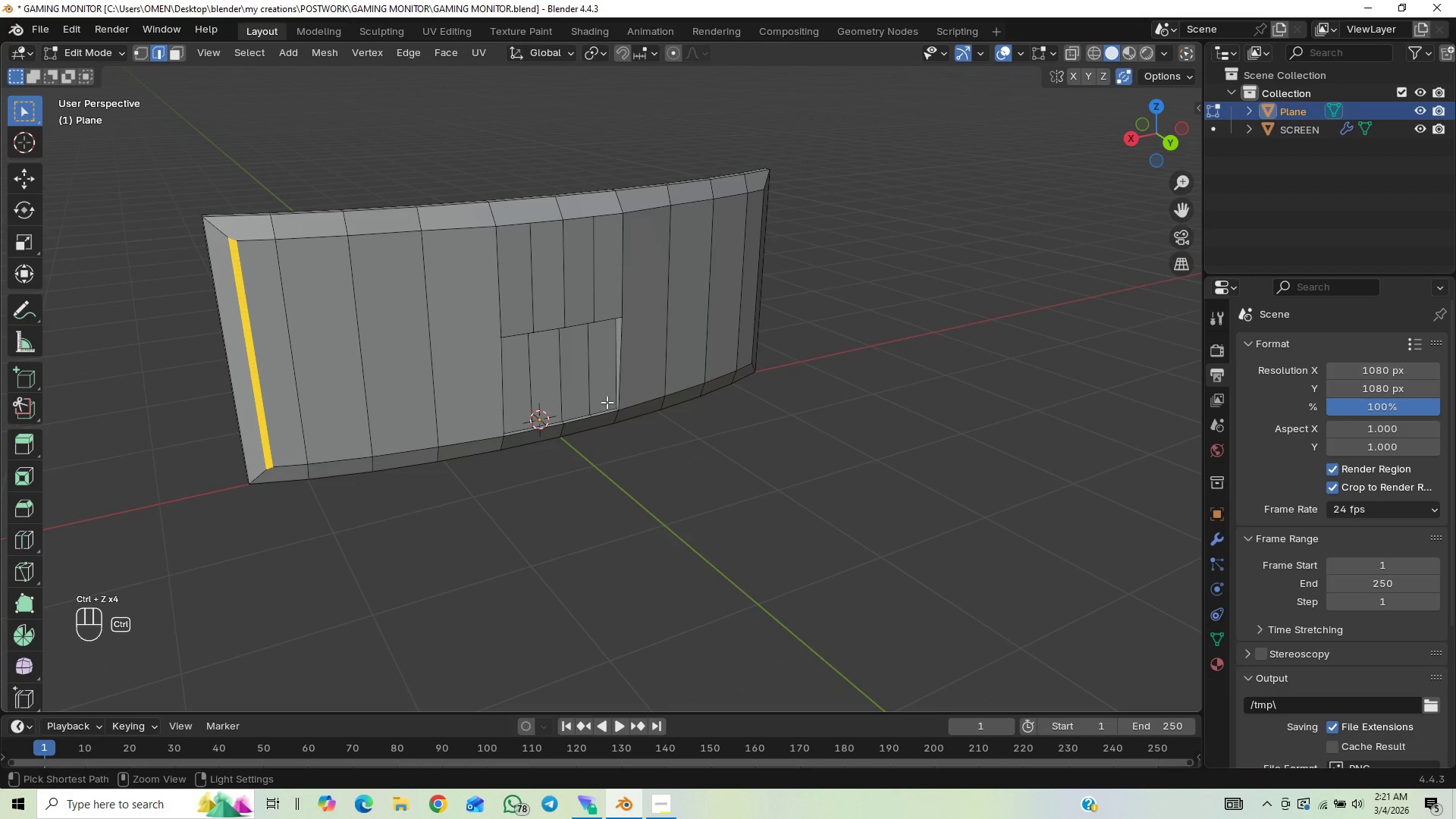 
key(Control+Z)
 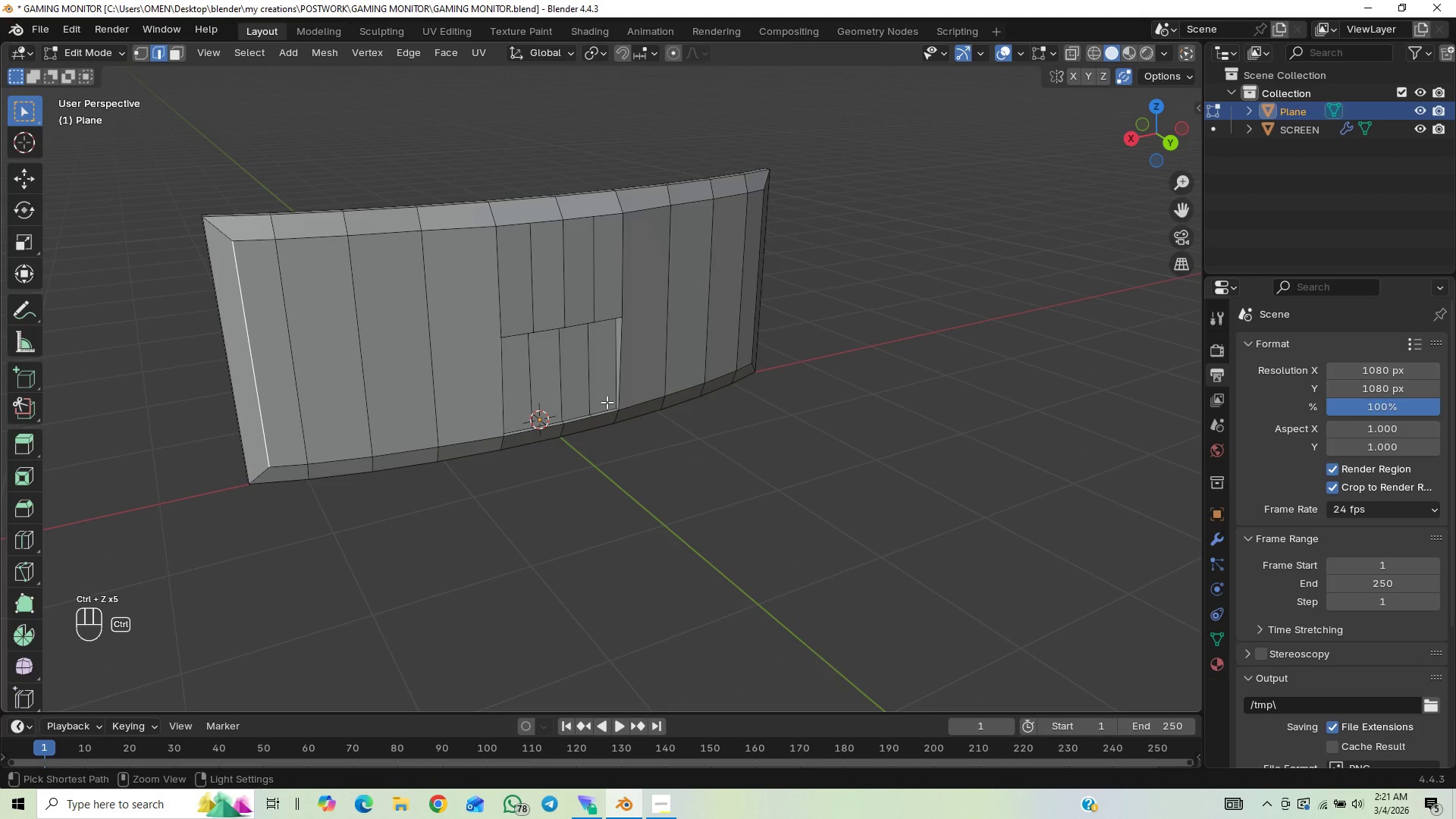 
key(Control+Z)
 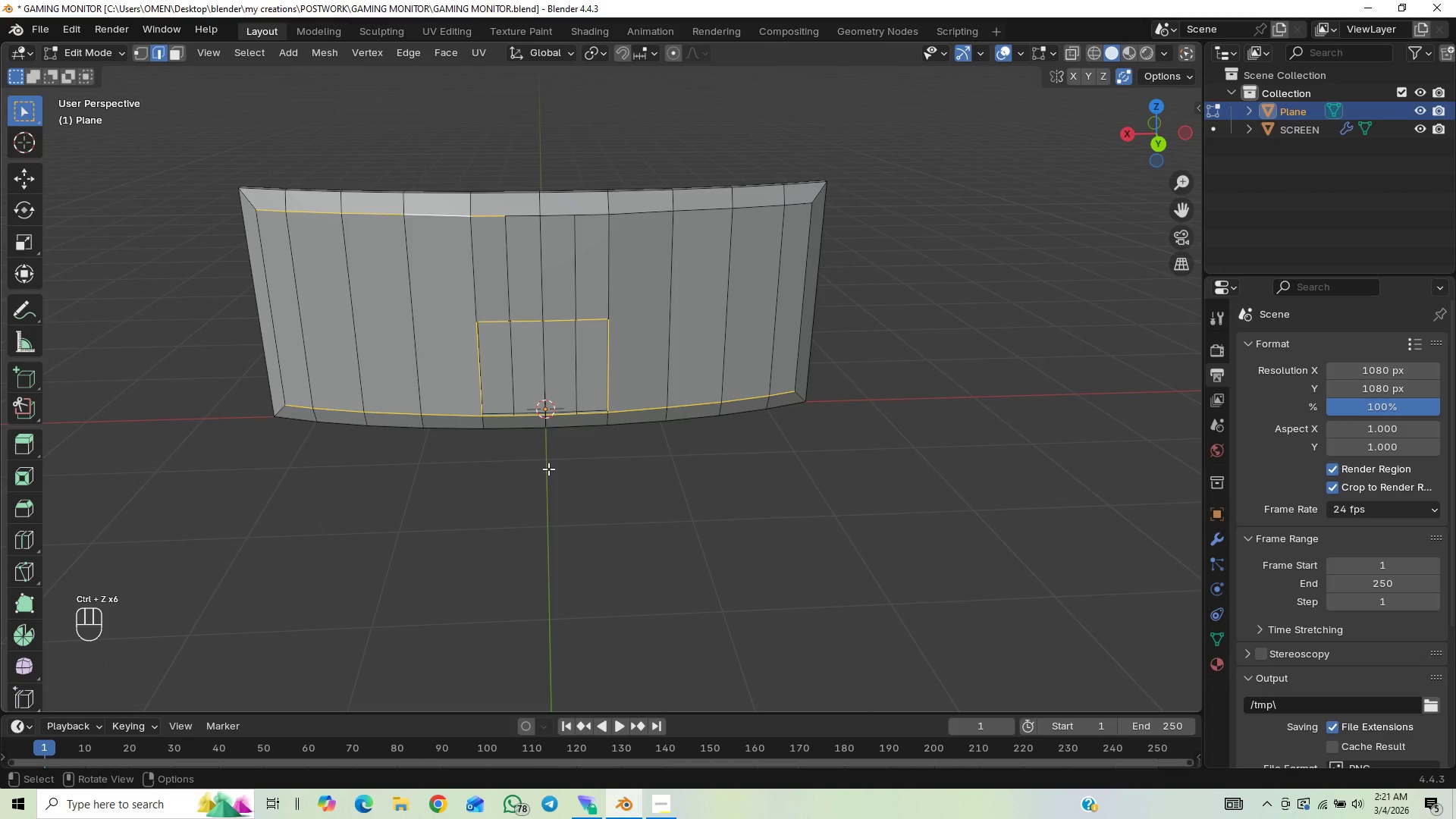 
key(3)
 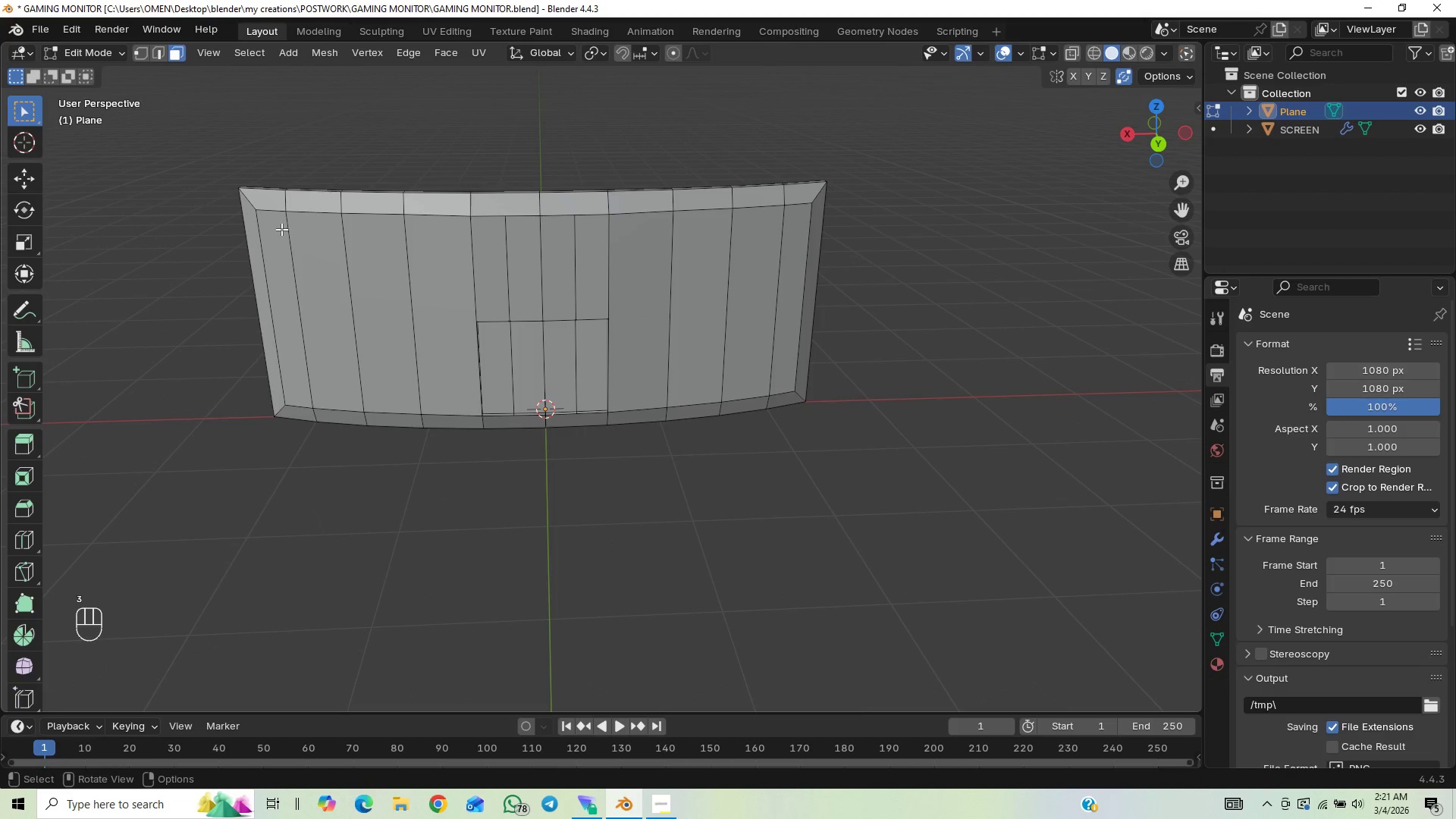 
left_click_drag(start_coordinate=[278, 229], to_coordinate=[802, 363])
 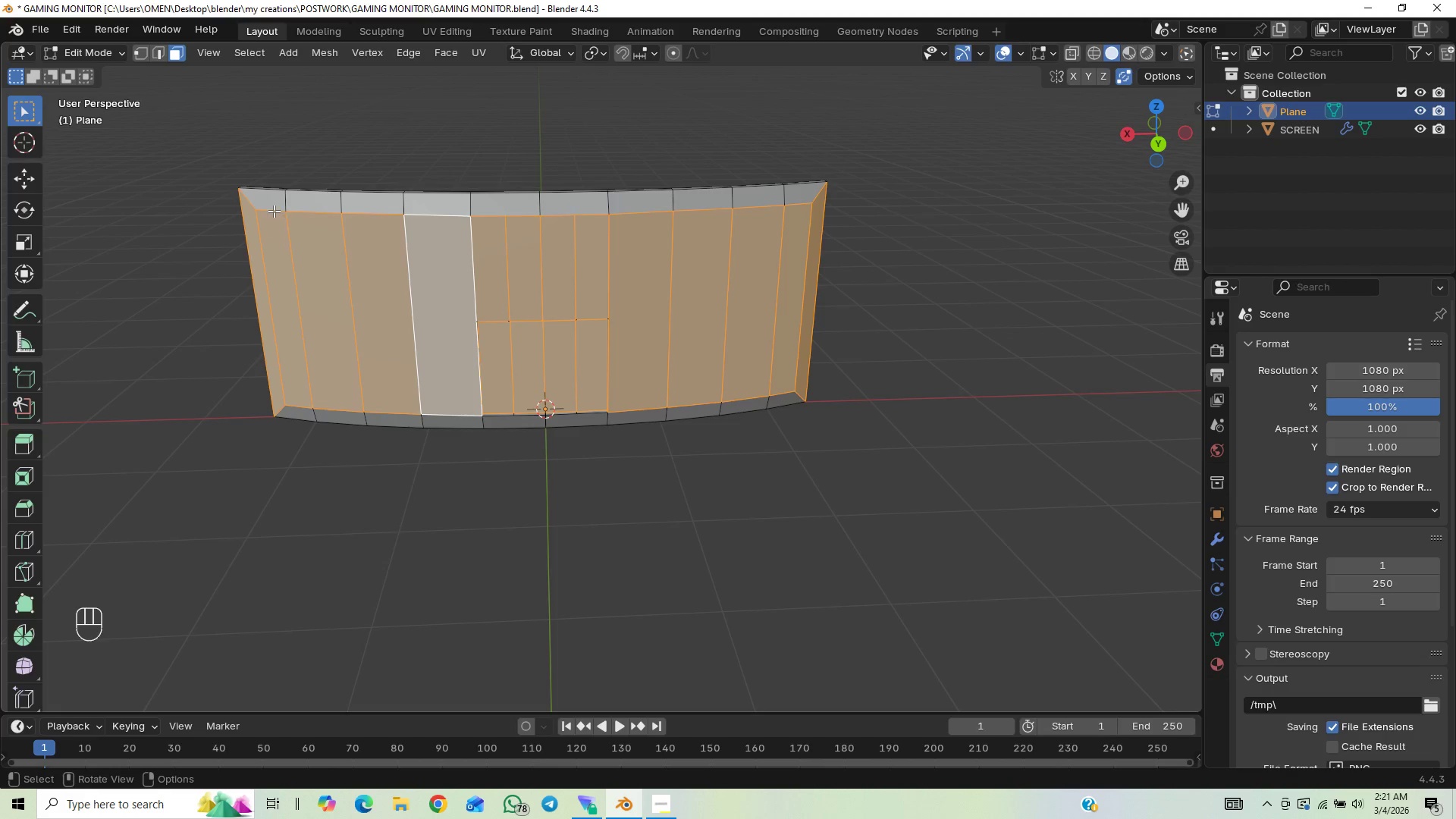 
left_click_drag(start_coordinate=[243, 193], to_coordinate=[817, 410])
 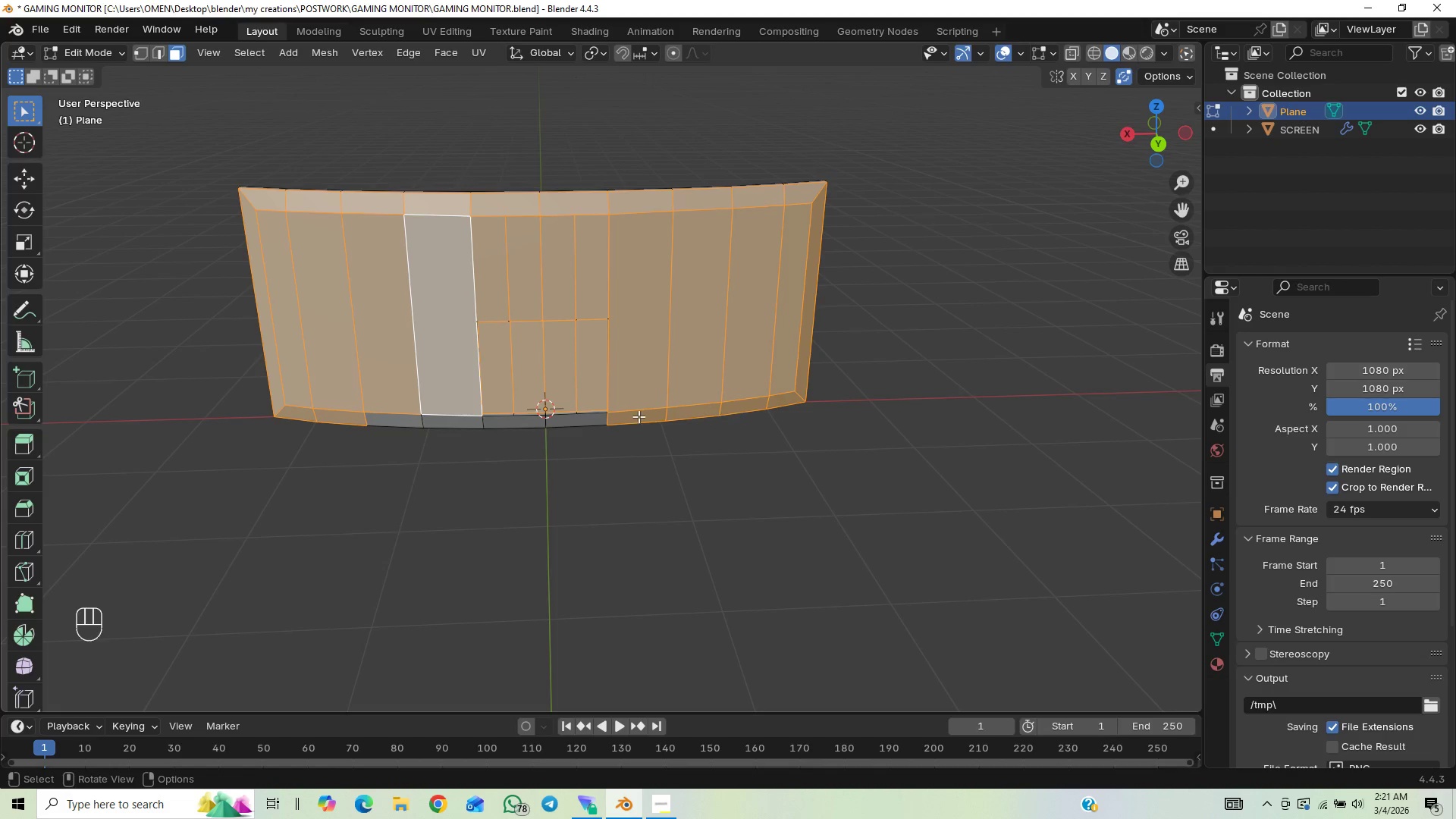 
hold_key(key=ShiftLeft, duration=1.52)
left_click_drag(start_coordinate=[330, 365], to_coordinate=[631, 421])
 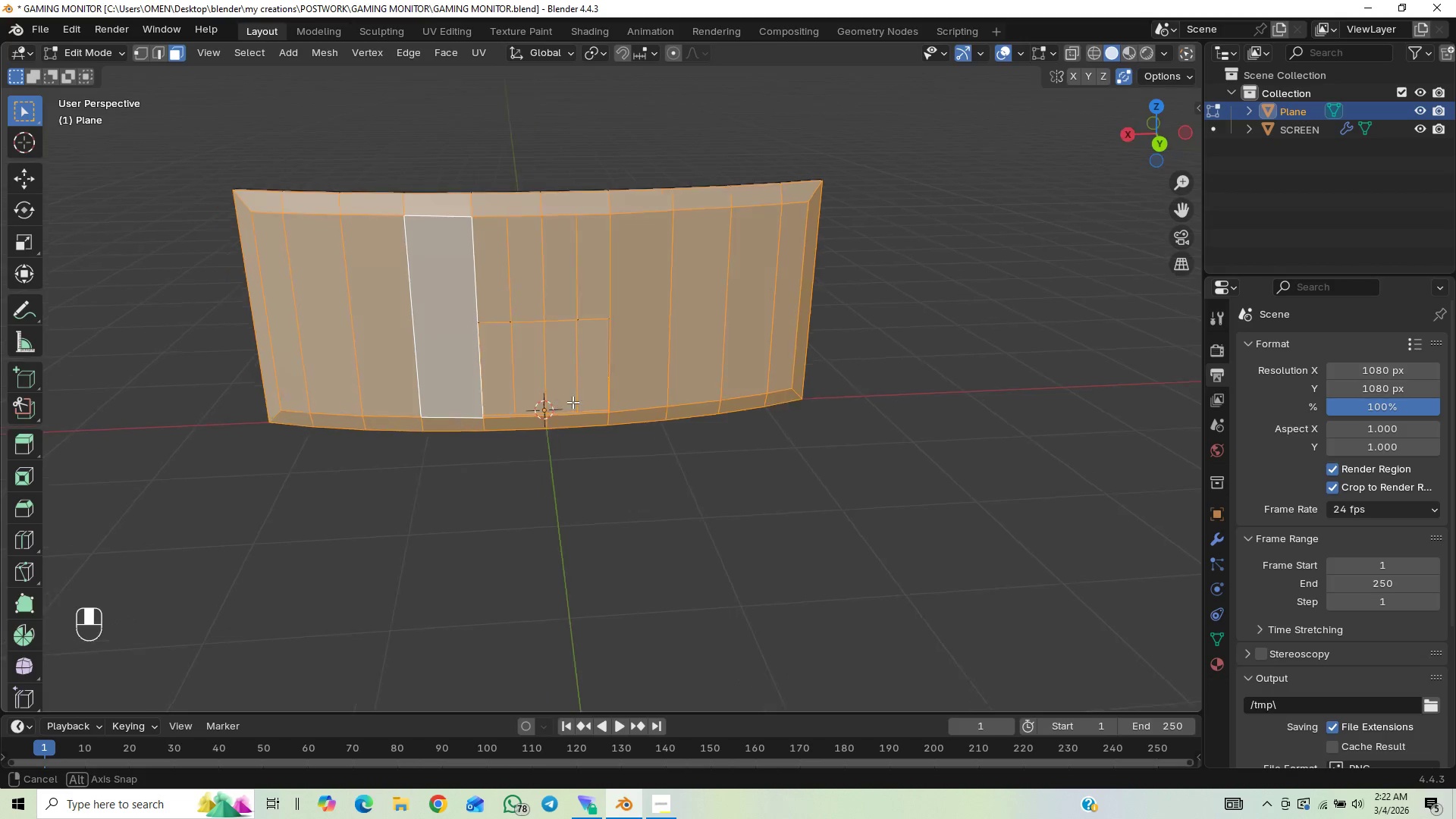 
hold_key(key=ShiftLeft, duration=0.52)
 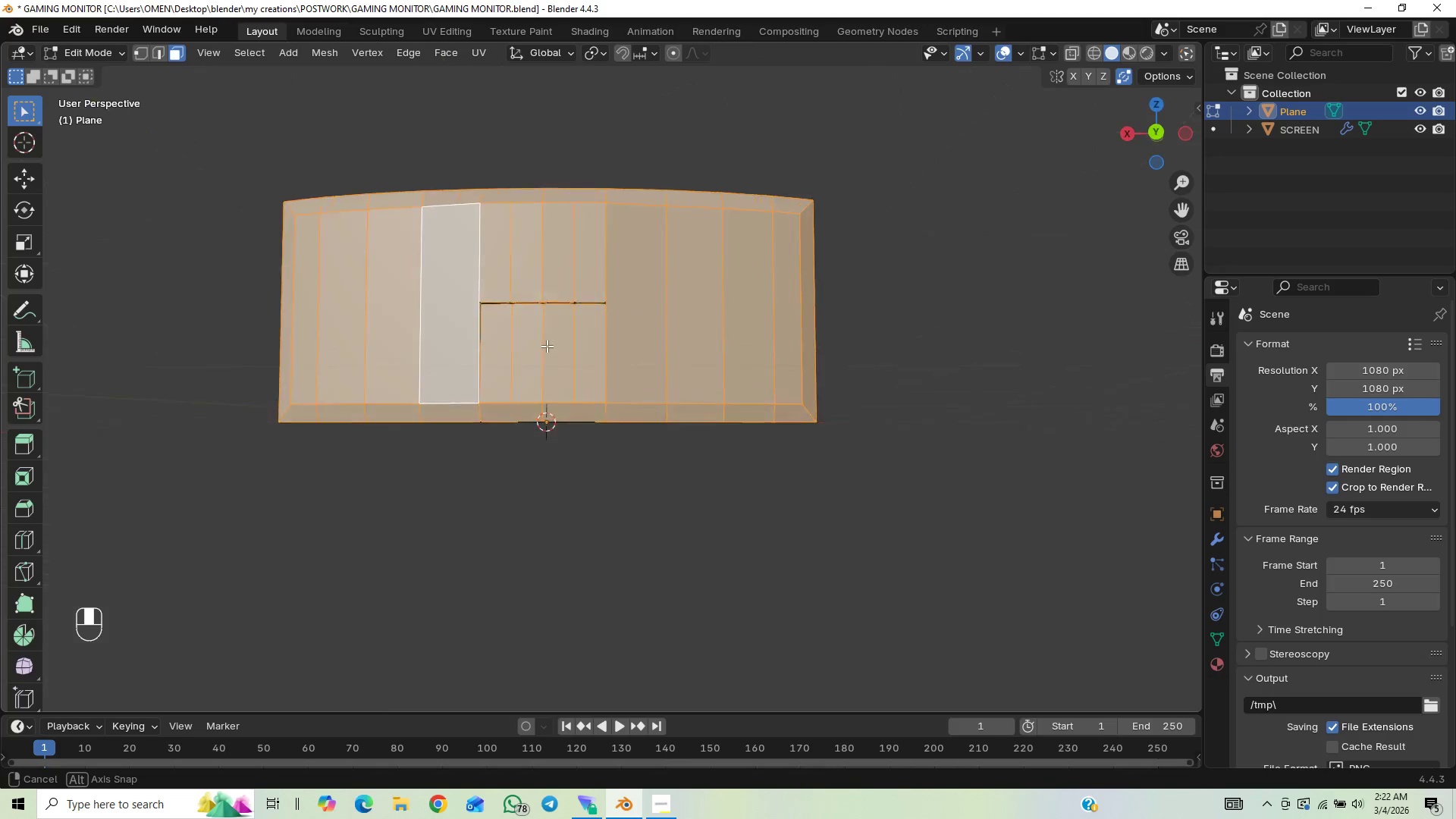 
right_click([660, 291])
 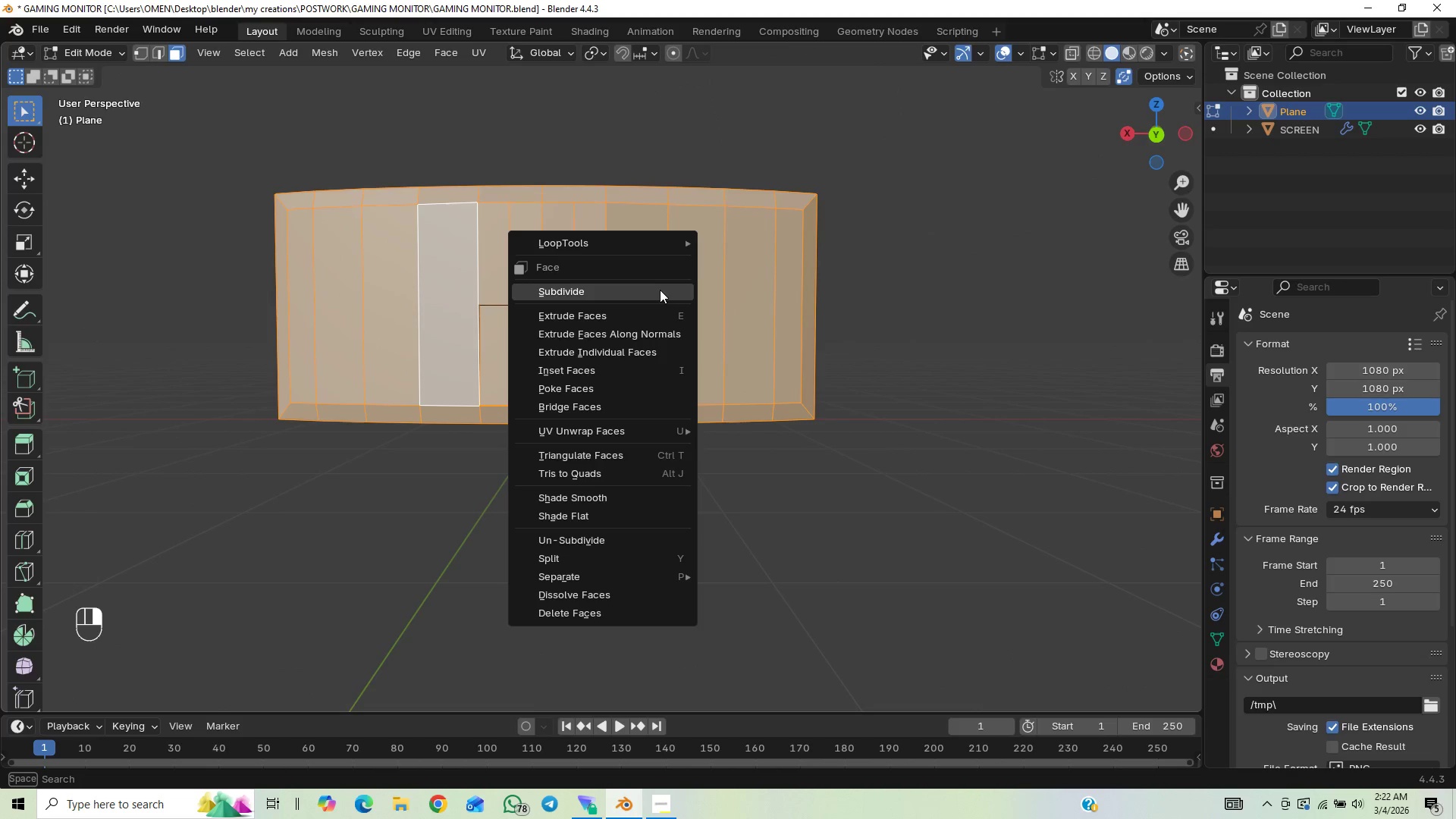 
left_click([661, 290])
 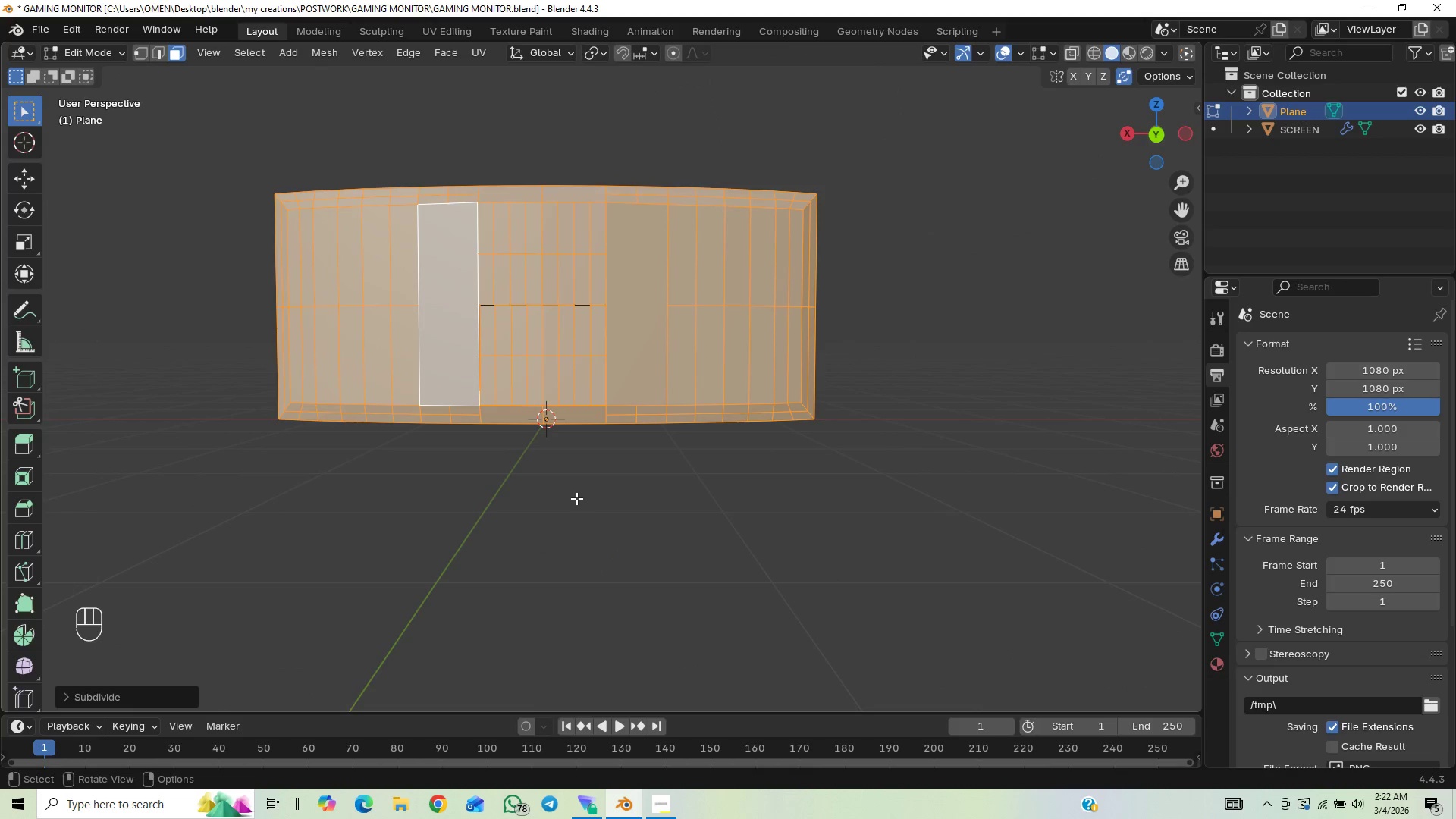 
left_click([563, 556])
 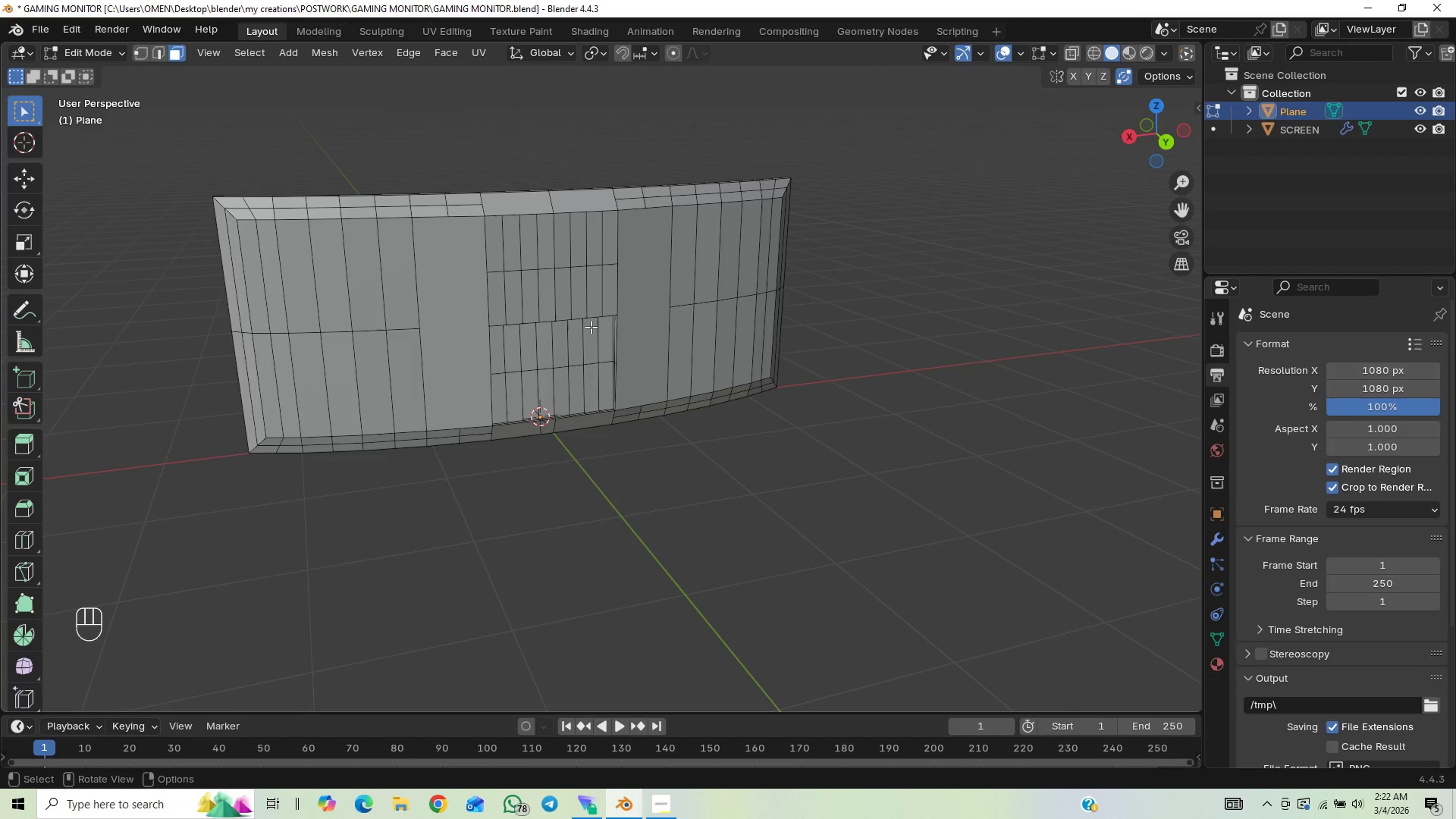 
wait(8.39)
 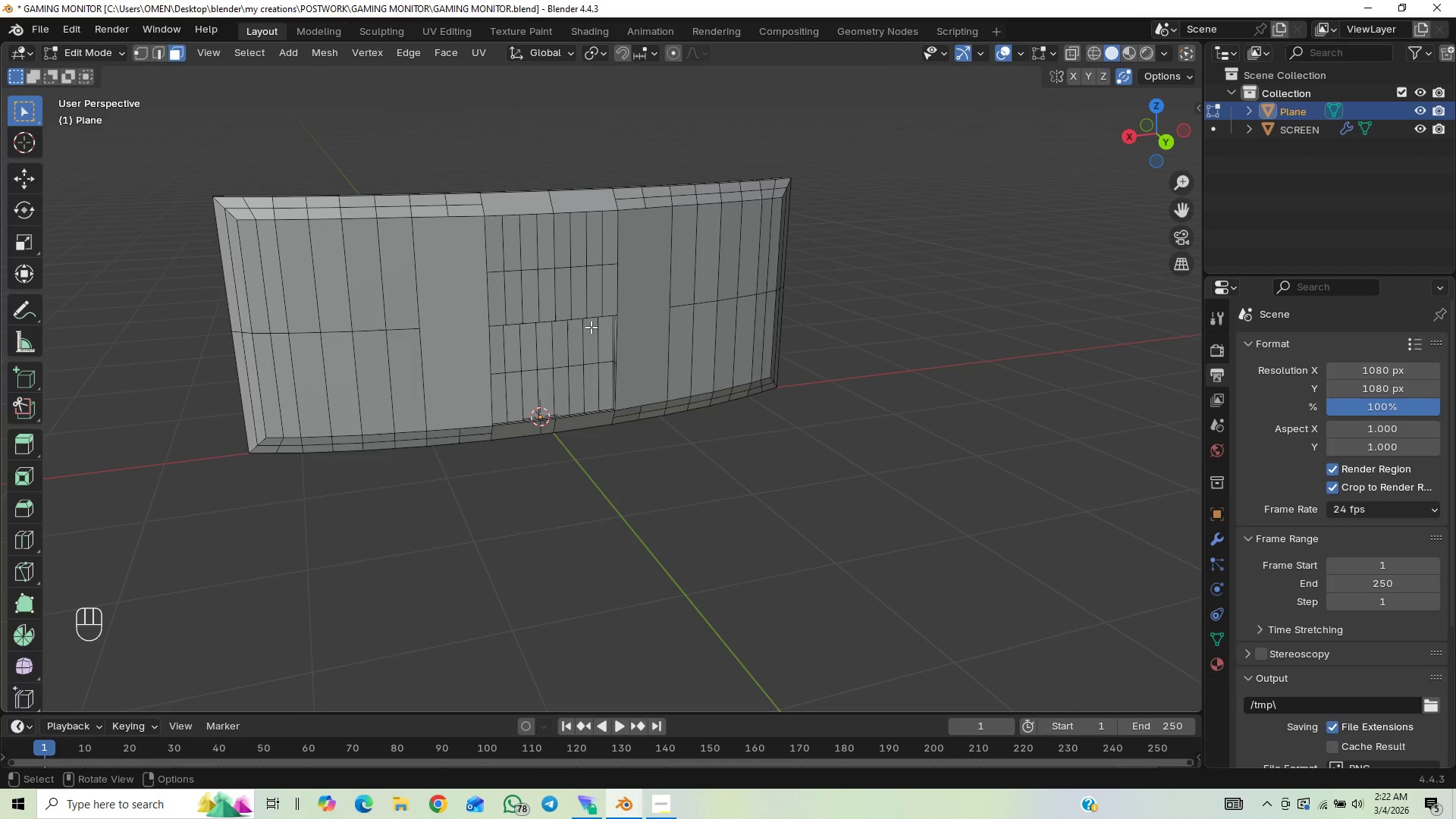 
key(Tab)
 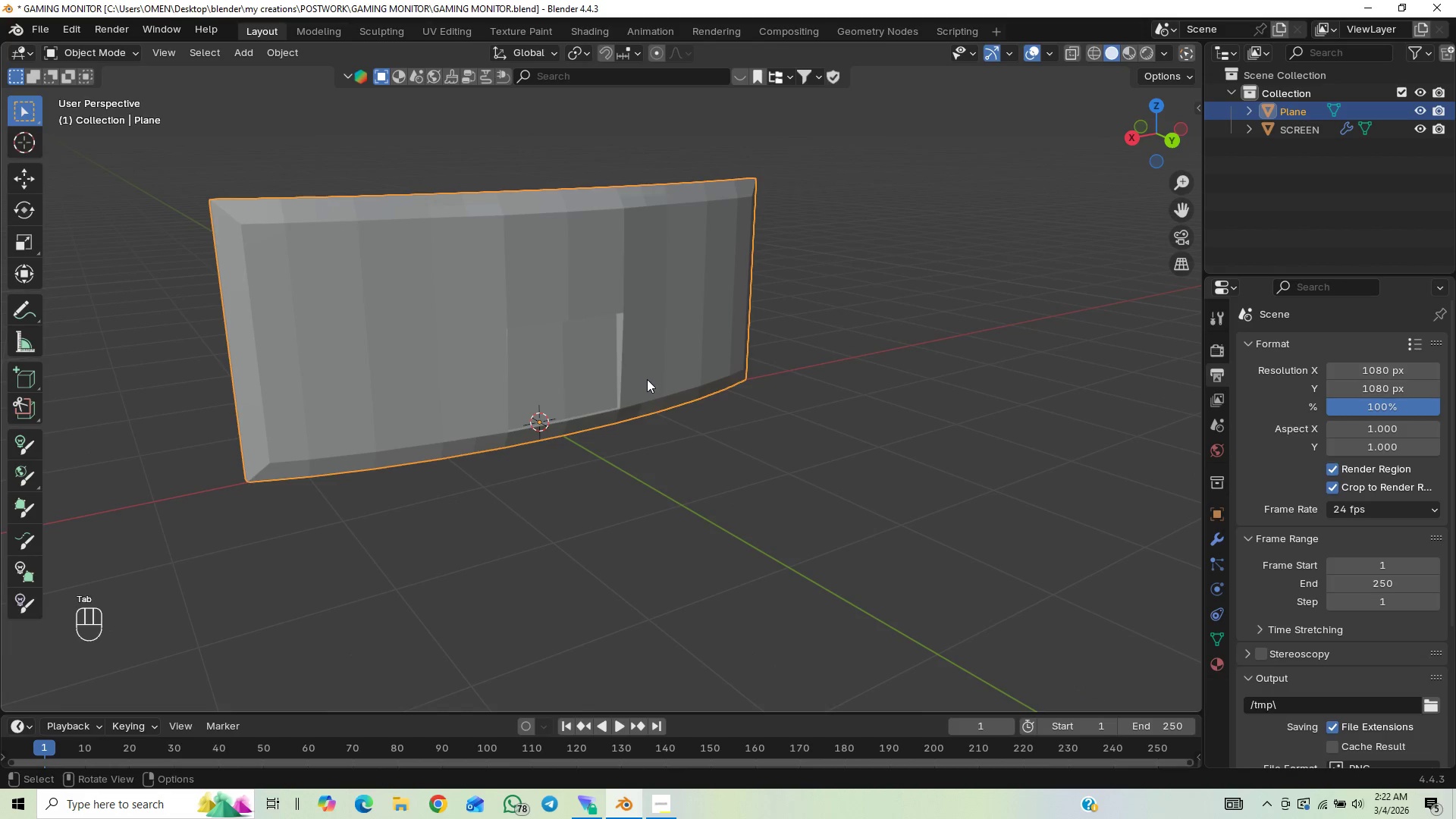 
scroll: coordinate [651, 376], scroll_direction: up, amount: 5.0
 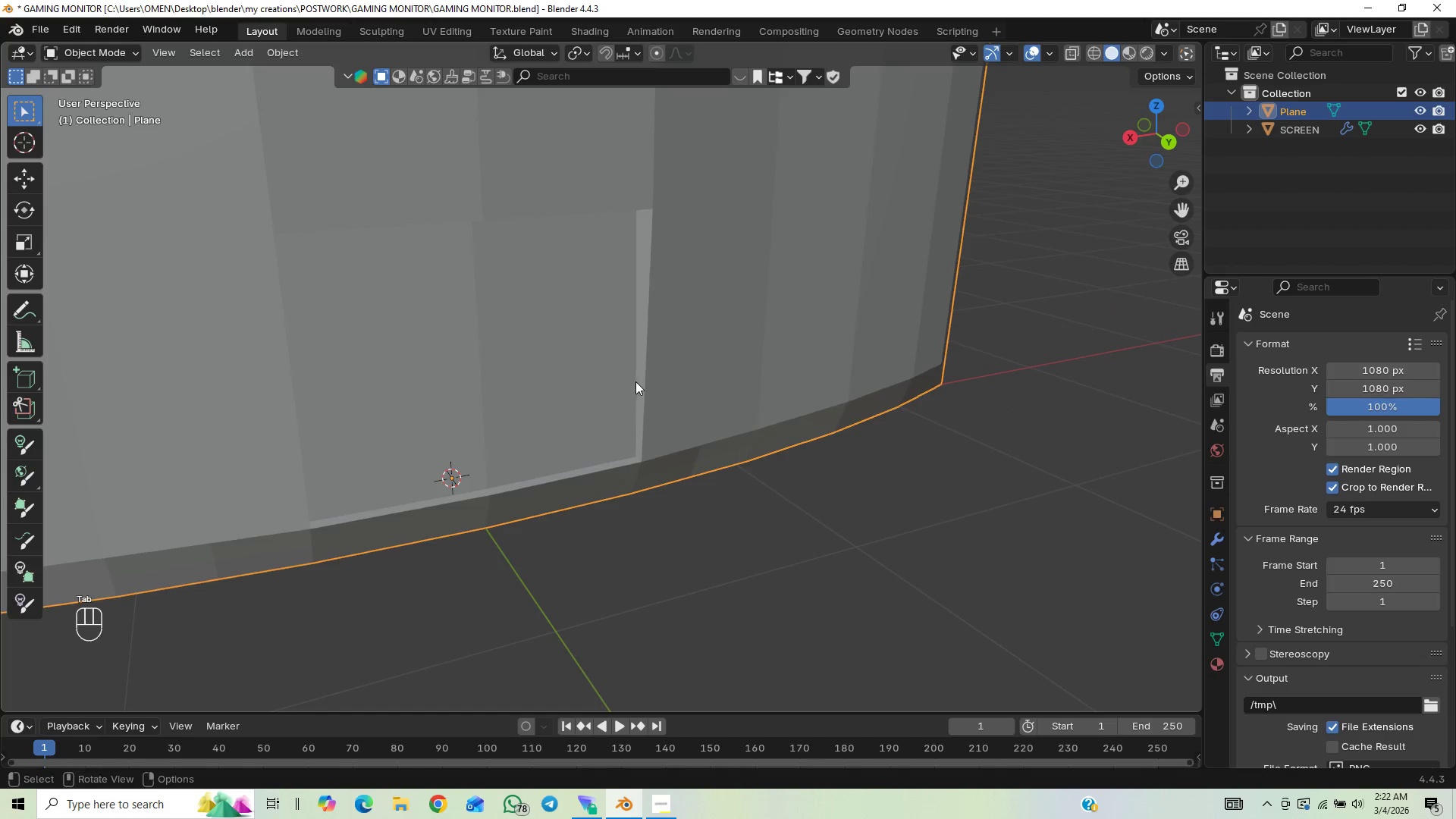 
scroll: coordinate [647, 376], scroll_direction: down, amount: 1.0
 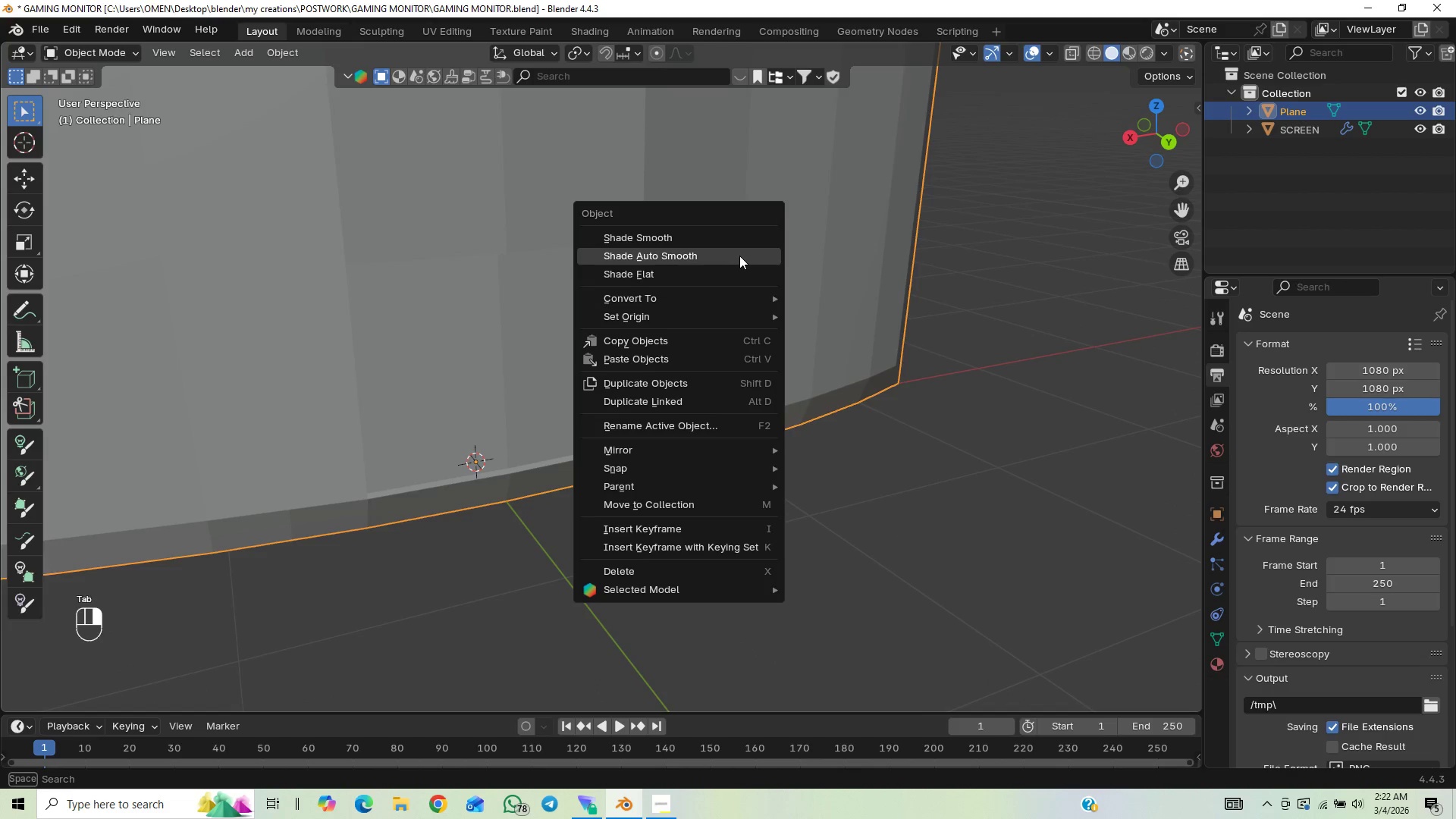 
left_click([742, 256])
 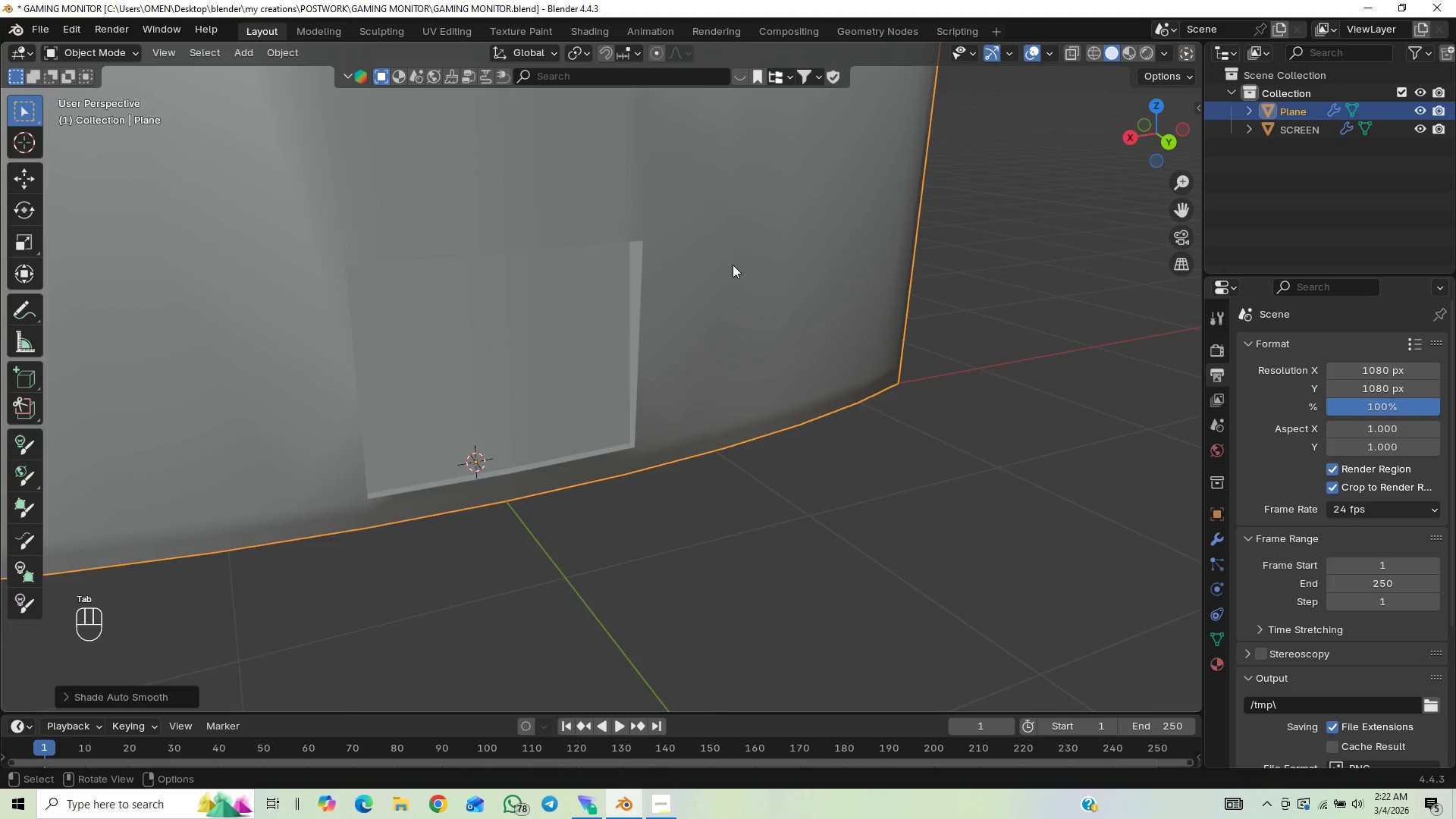 
scroll: coordinate [651, 299], scroll_direction: down, amount: 3.0
 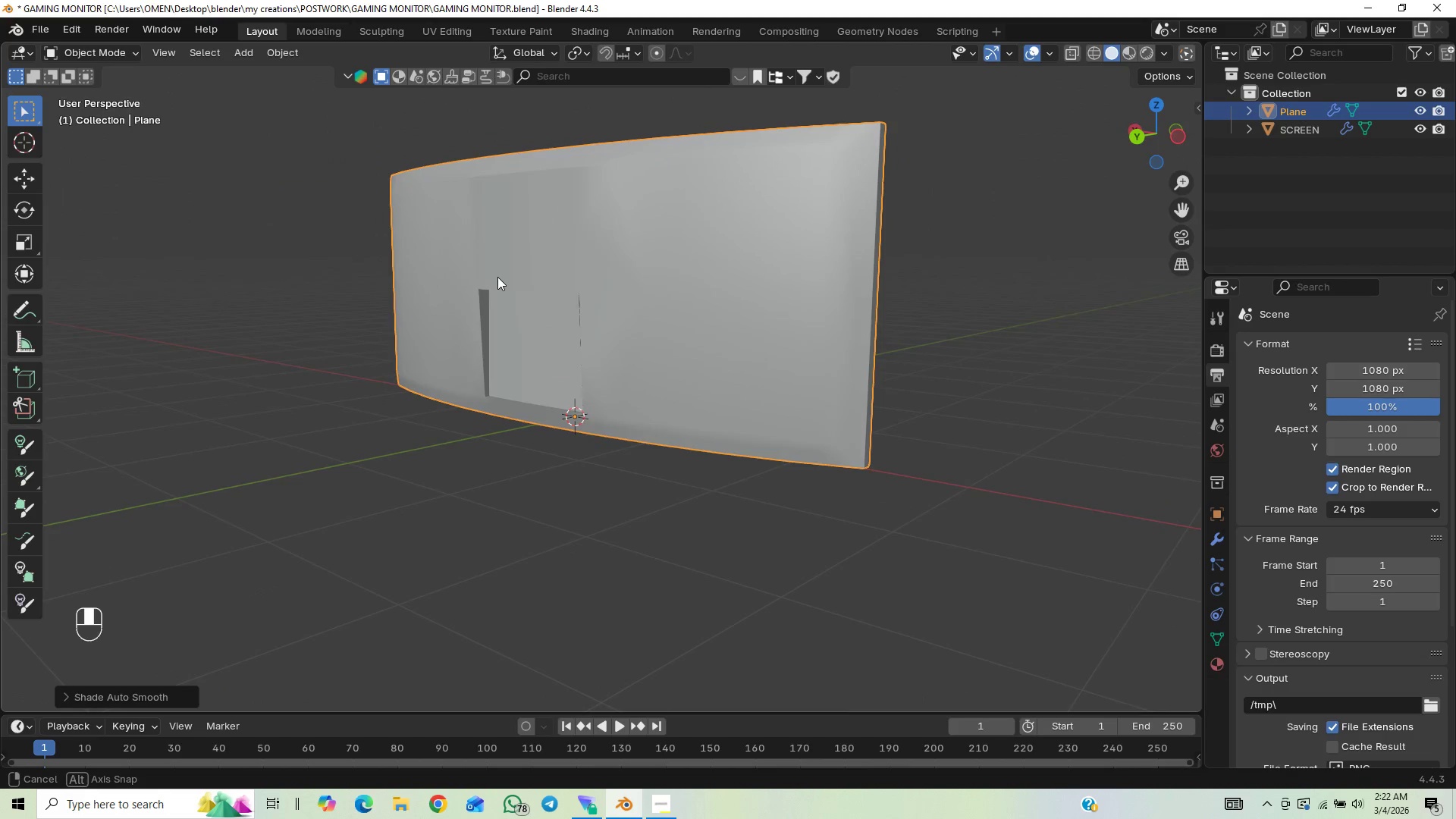 
key(Control+Z)
 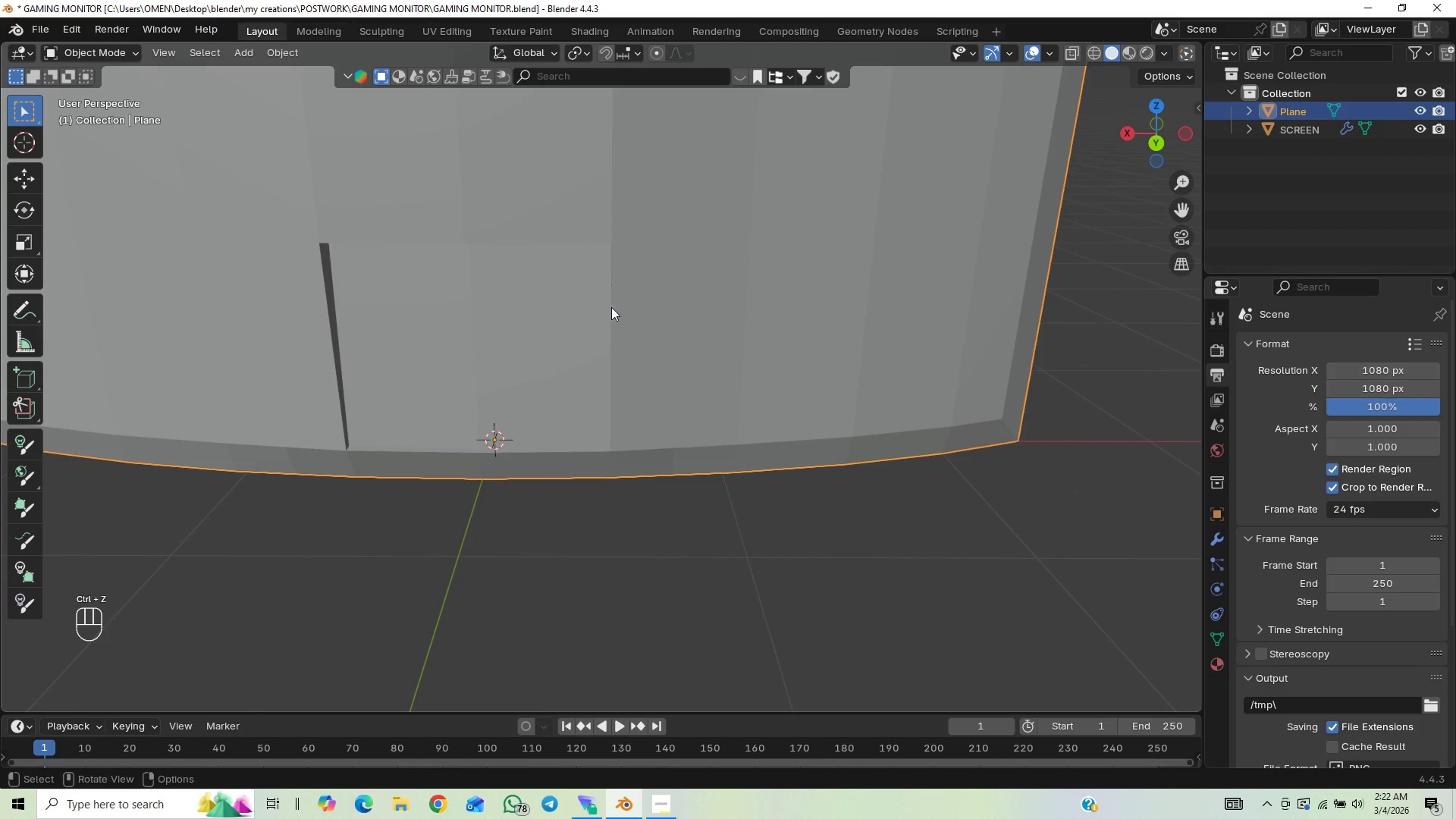 
scroll: coordinate [605, 301], scroll_direction: up, amount: 3.0
 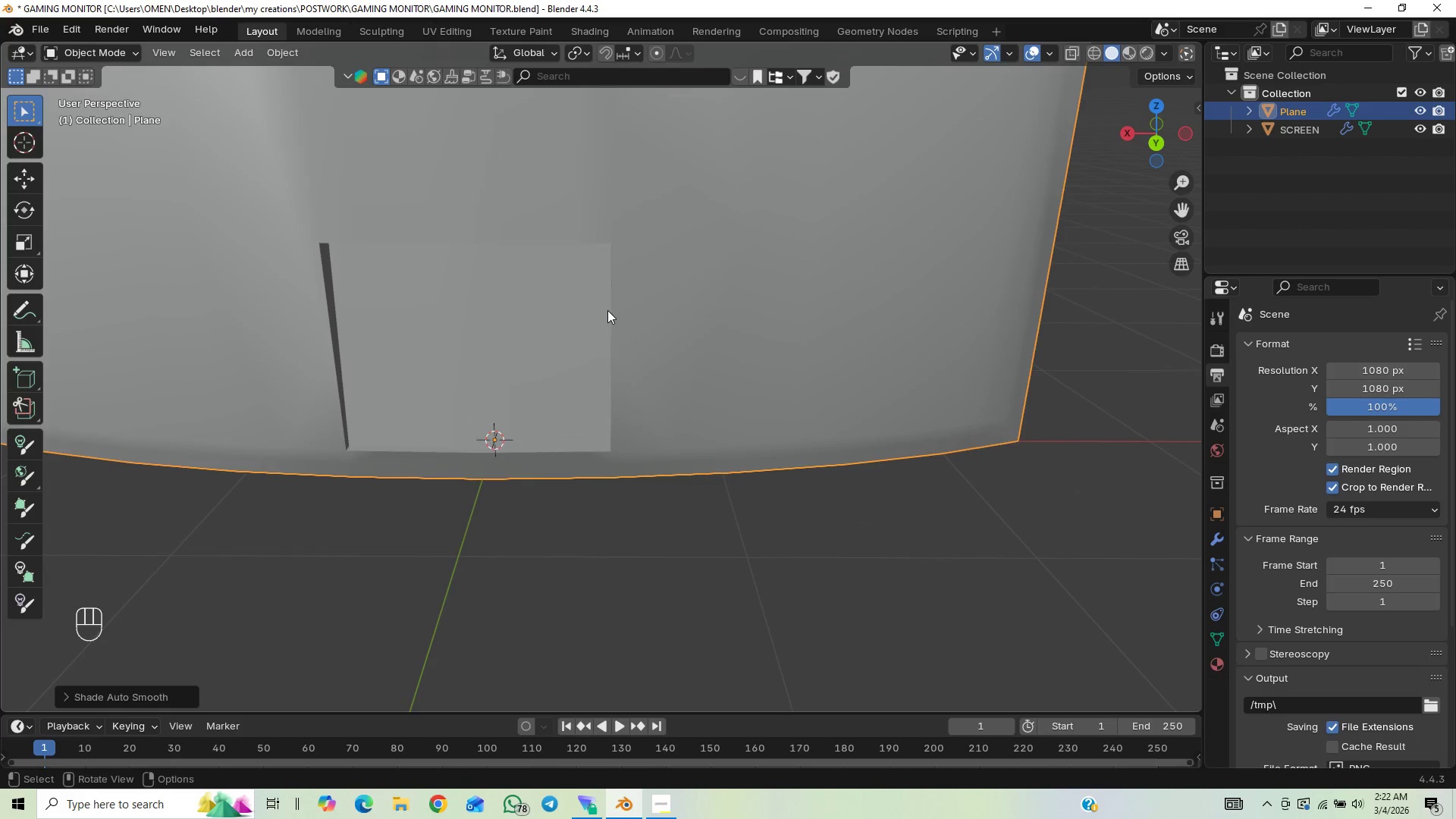 
key(Control+ControlLeft)
 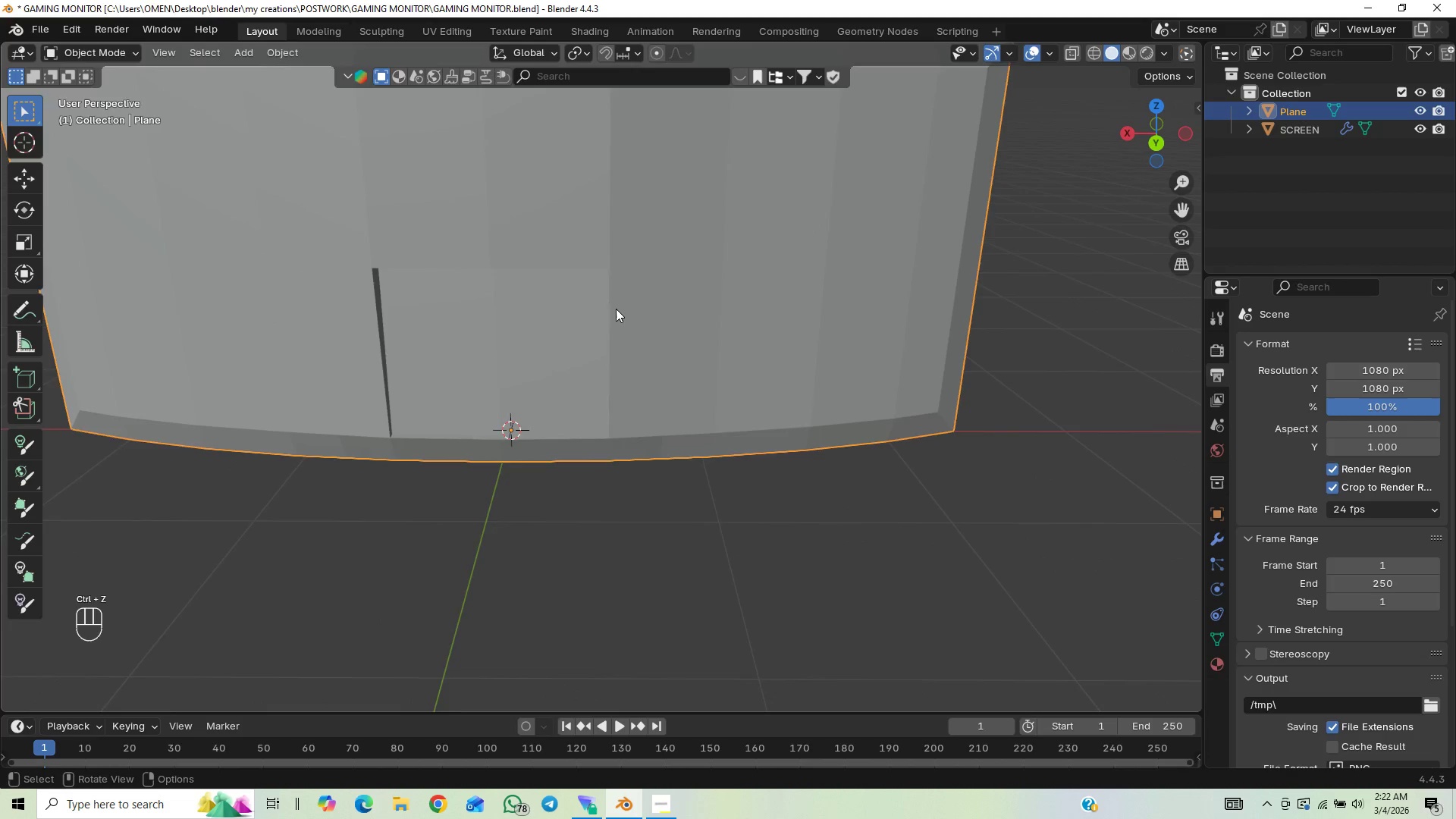 
scroll: coordinate [616, 309], scroll_direction: down, amount: 2.0
 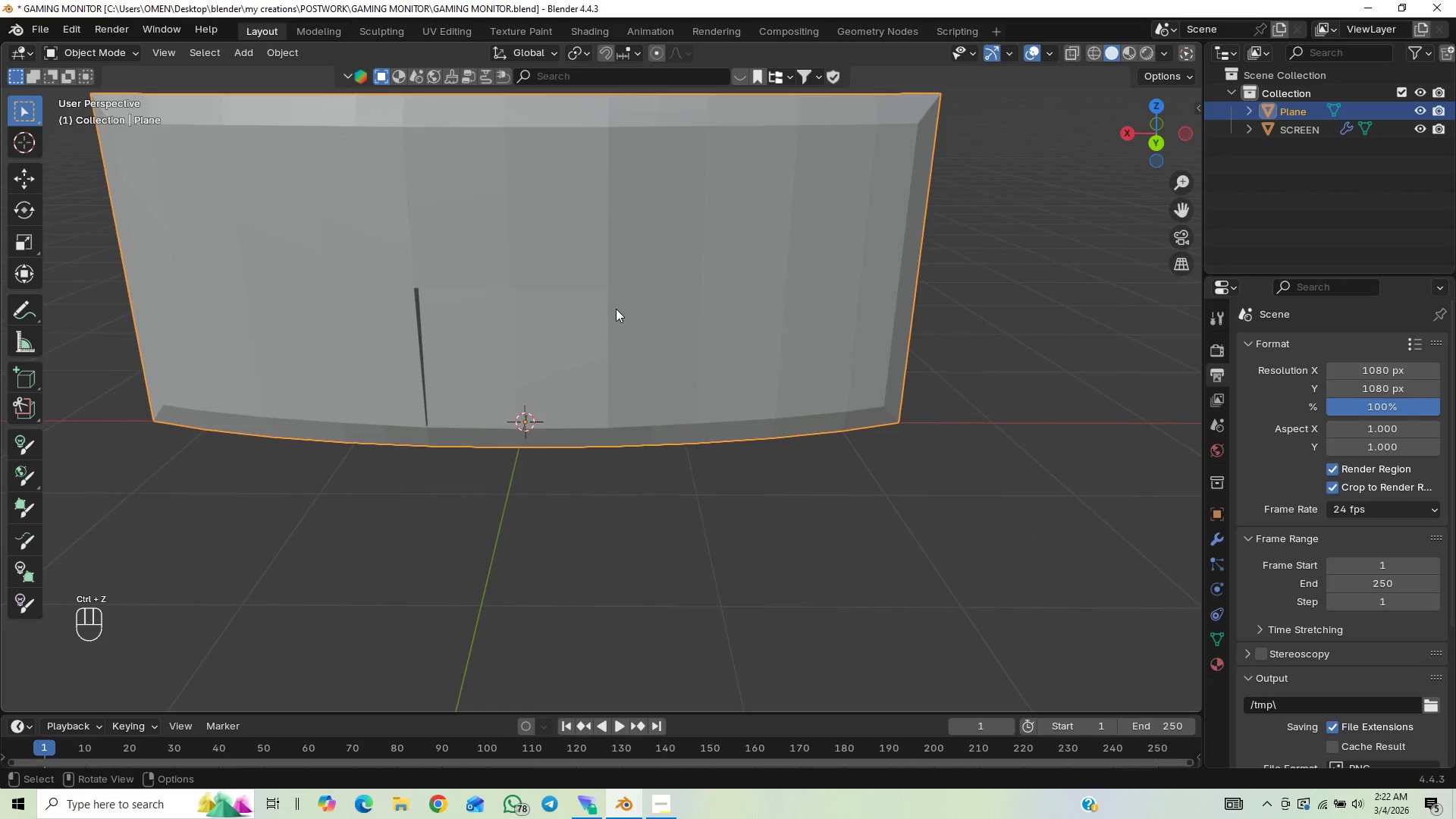 
key(Control+Z)
 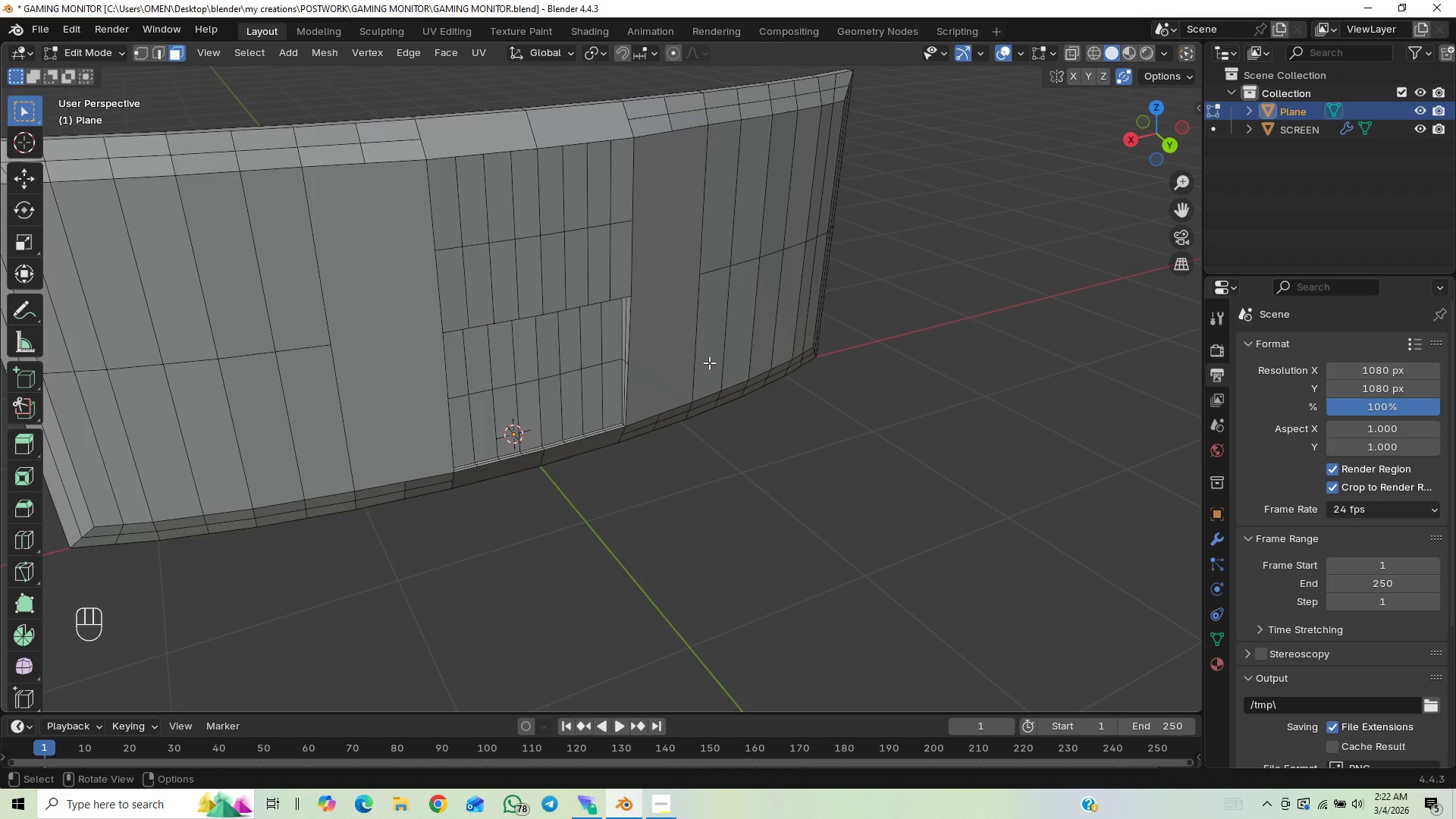 
key(Tab)
 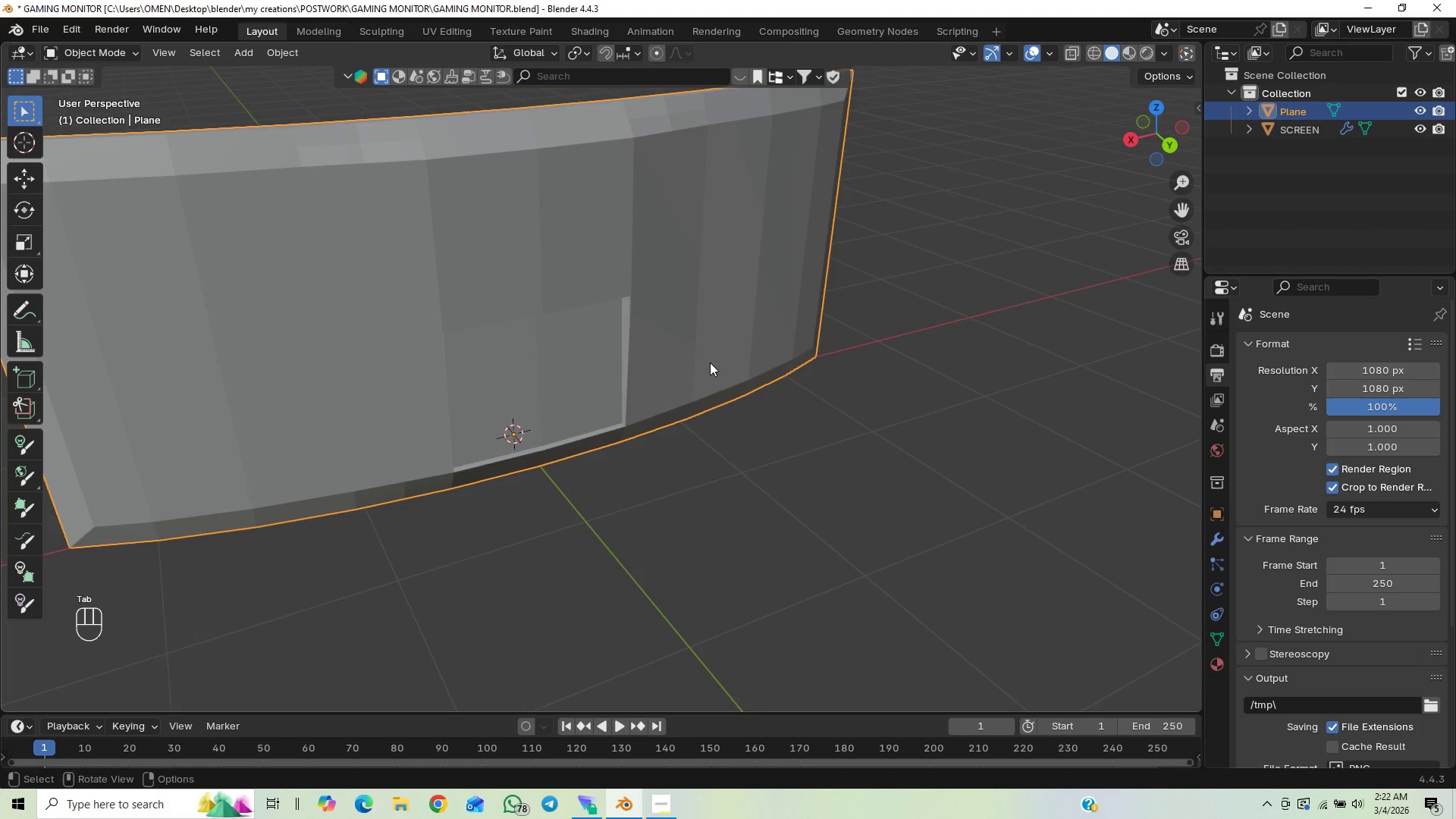 
key(Control+1)
 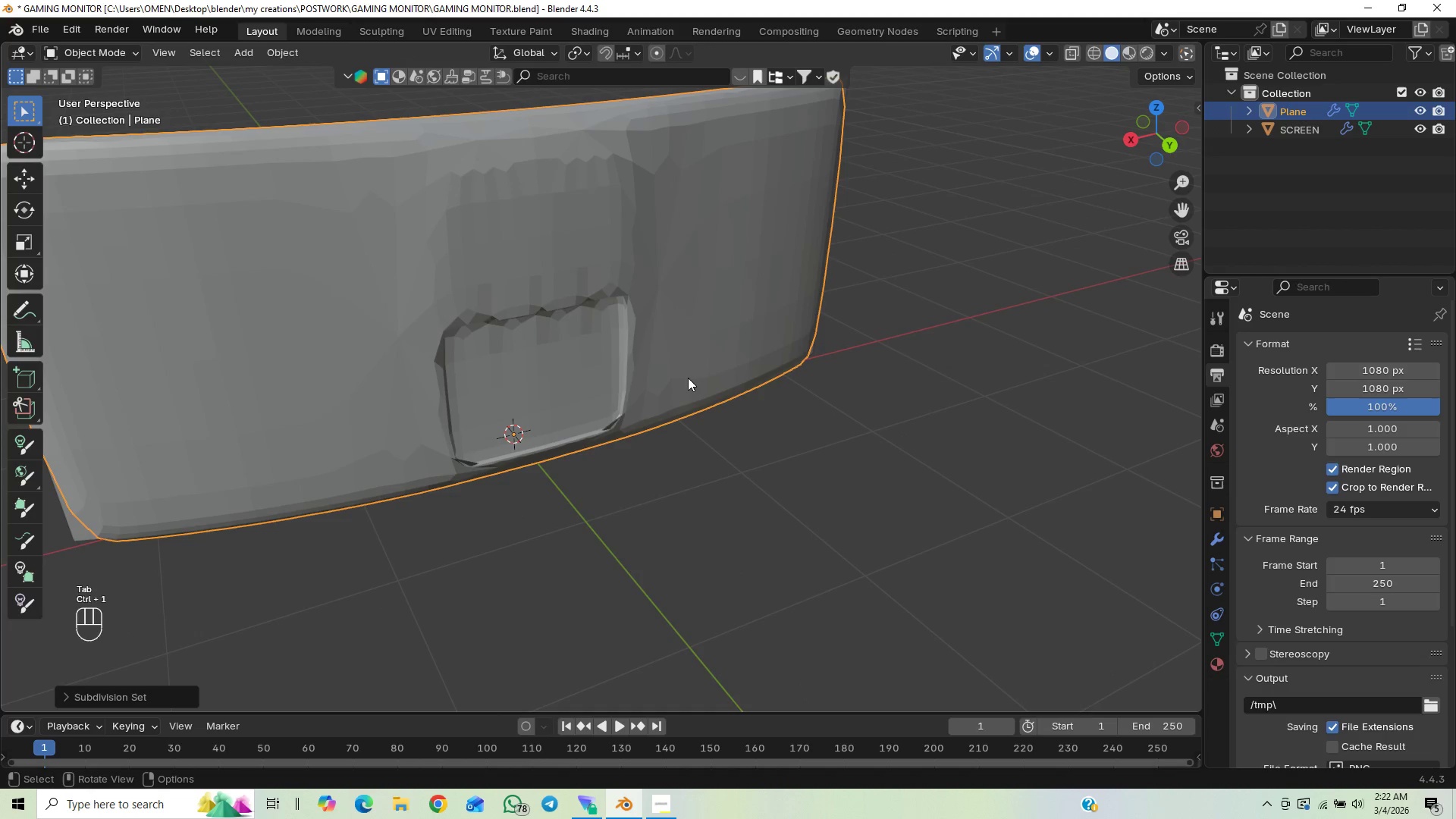 
key(Control+Z)
 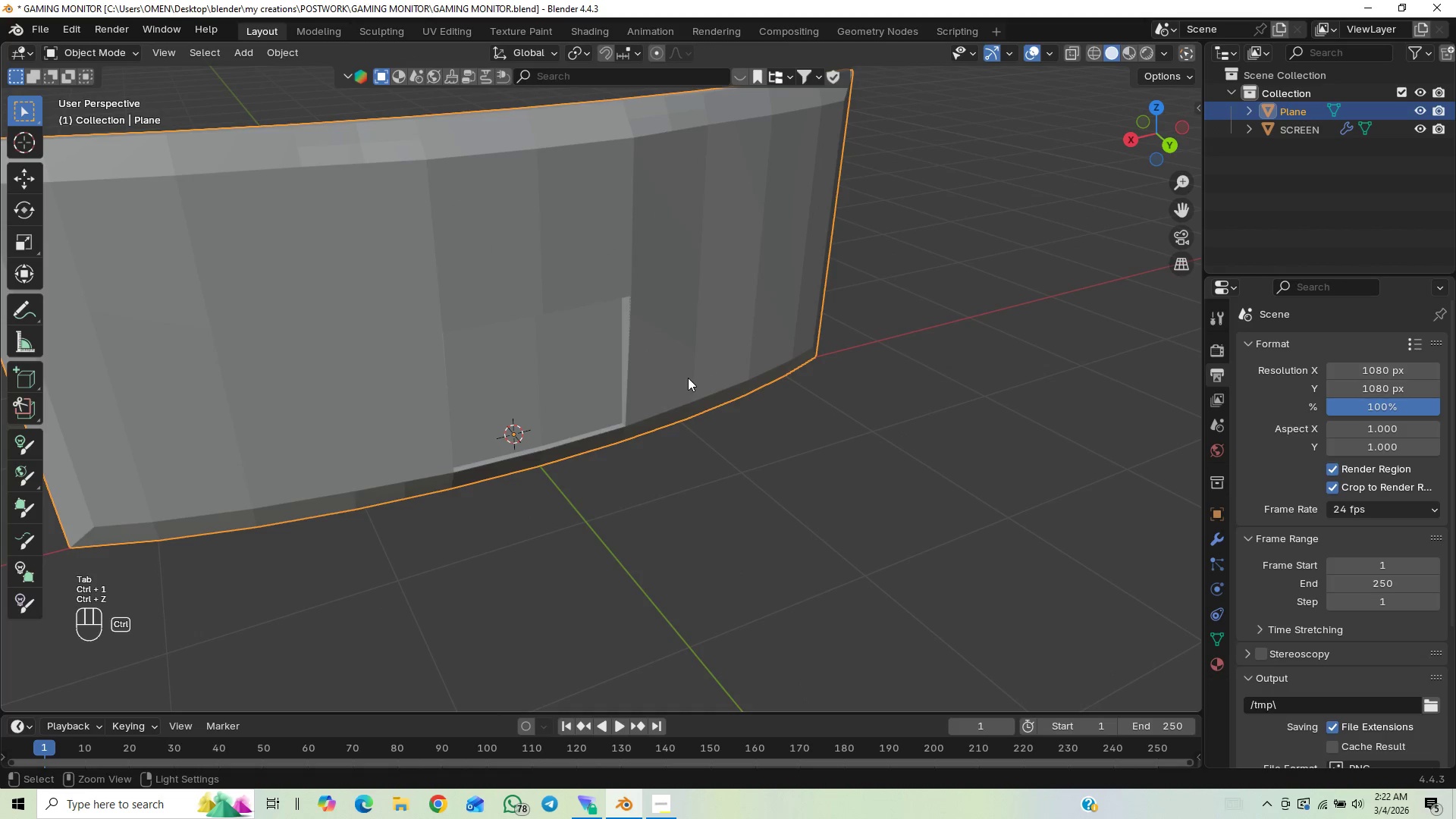 
key(Control+Z)
 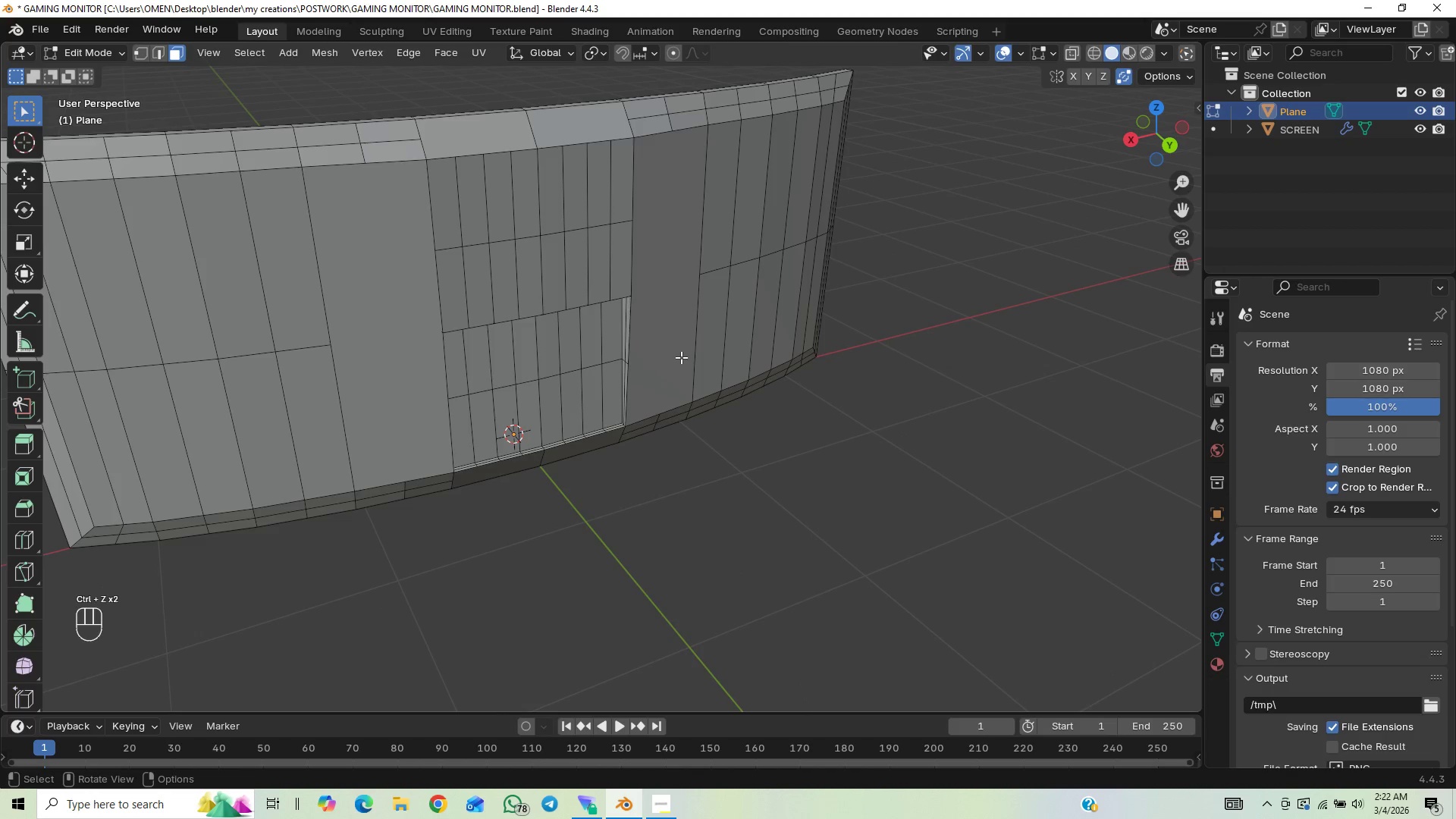 
key(Control+Z)
 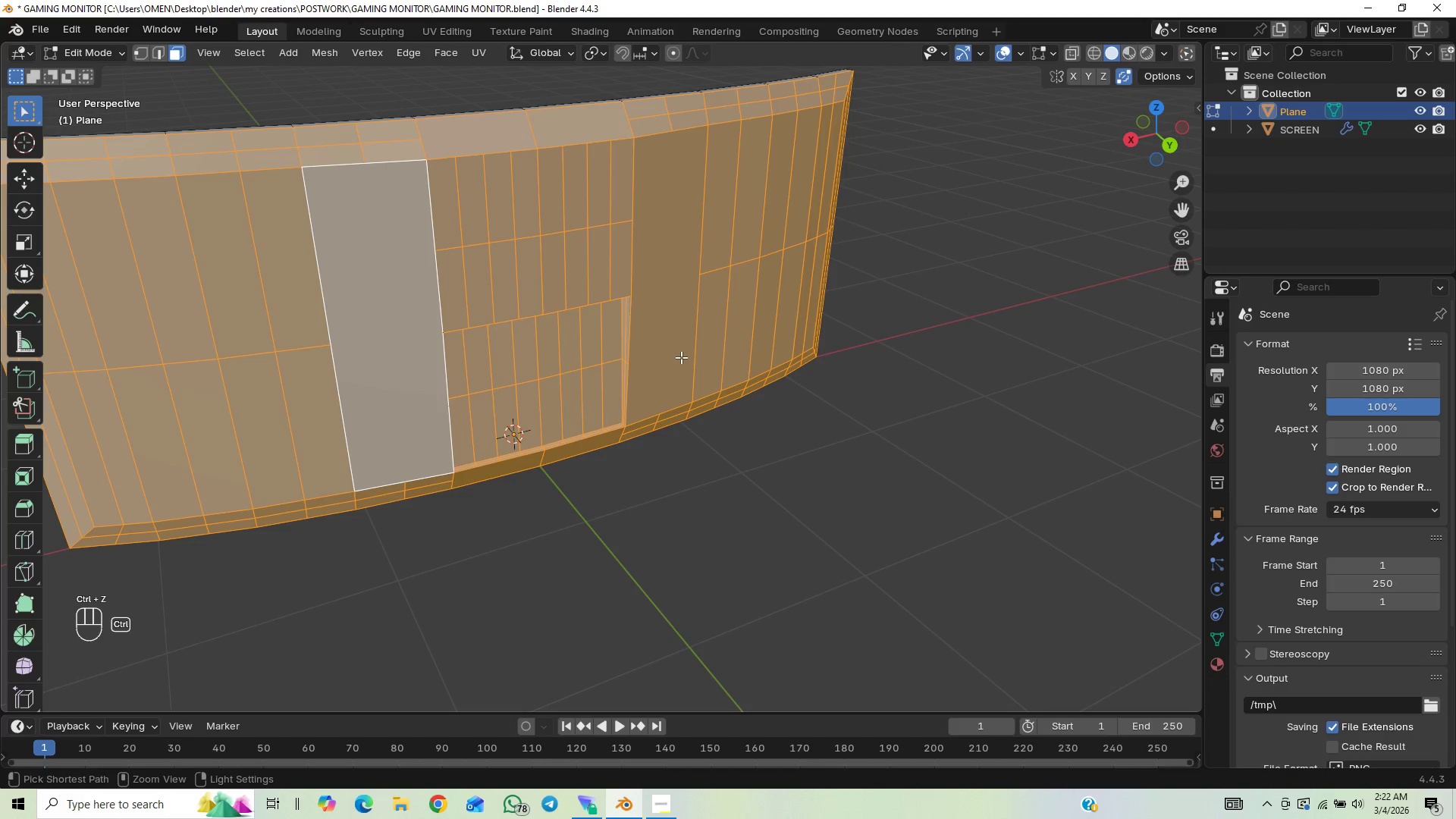 
key(Control+Z)
 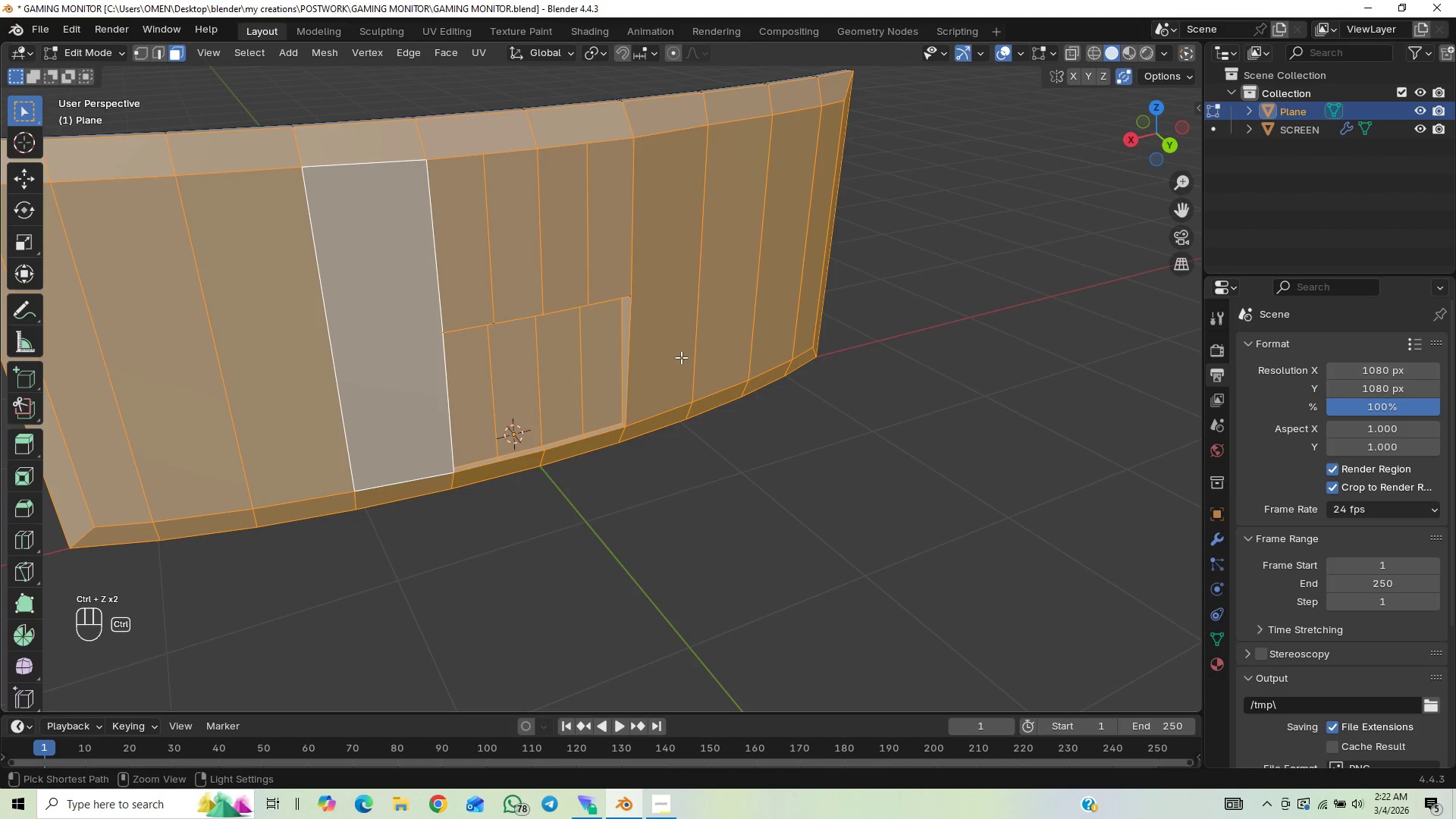 
key(Control+Z)
 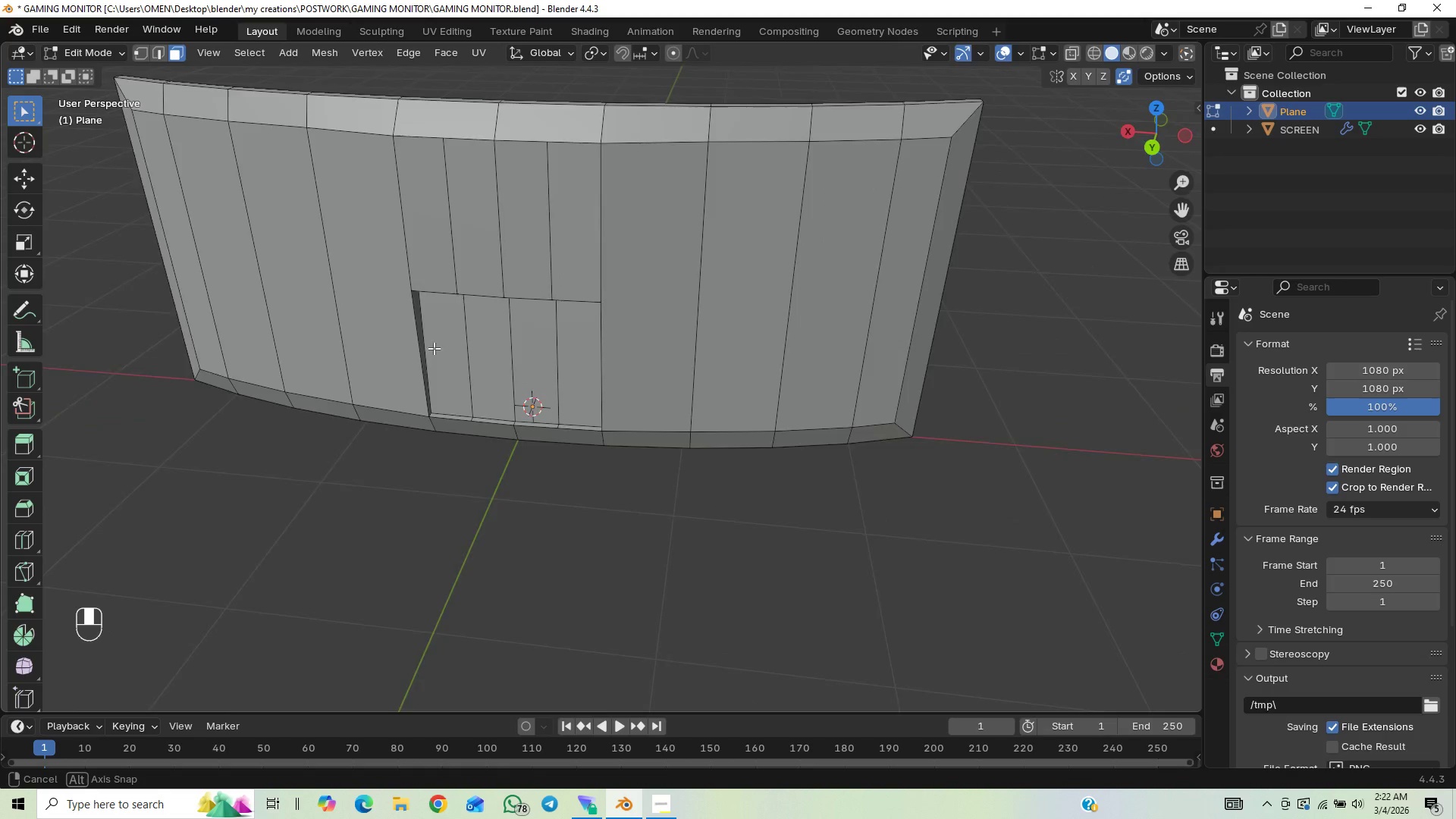 
left_click([457, 191])
 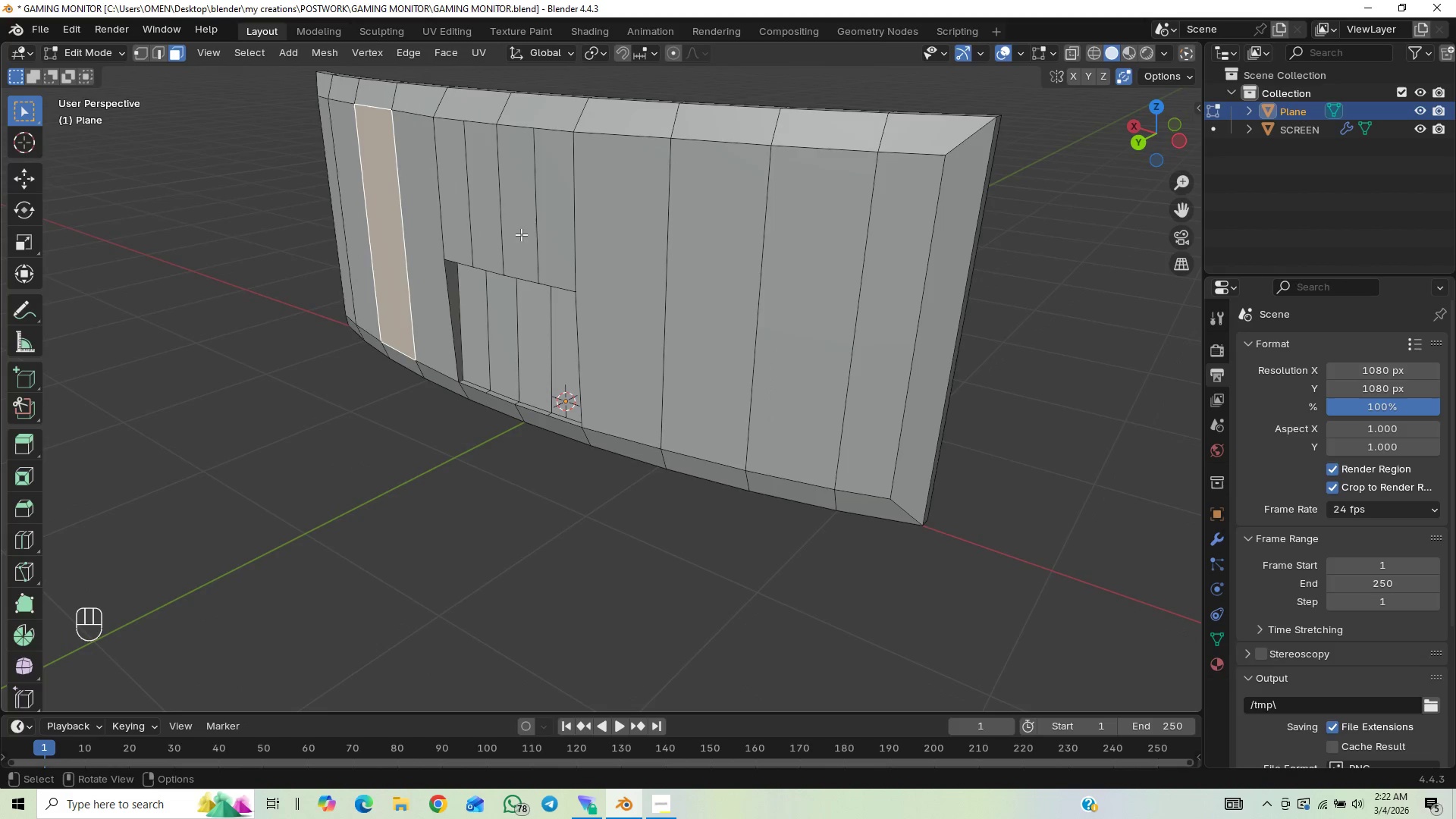 
left_click([433, 213])
 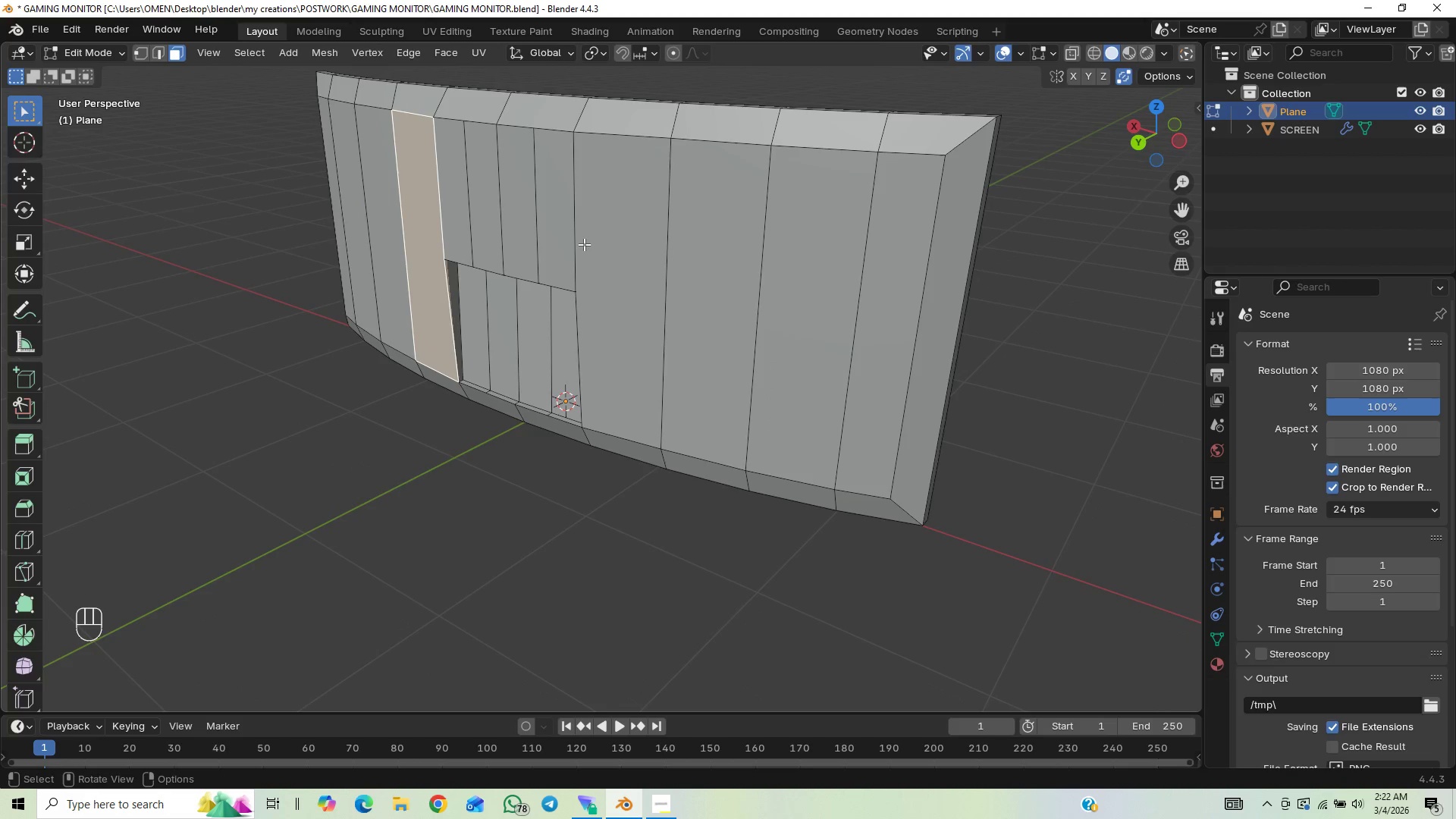 
hold_key(key=ShiftLeft, duration=0.81)
left_click_drag(start_coordinate=[613, 244], to_coordinate=[619, 244])
 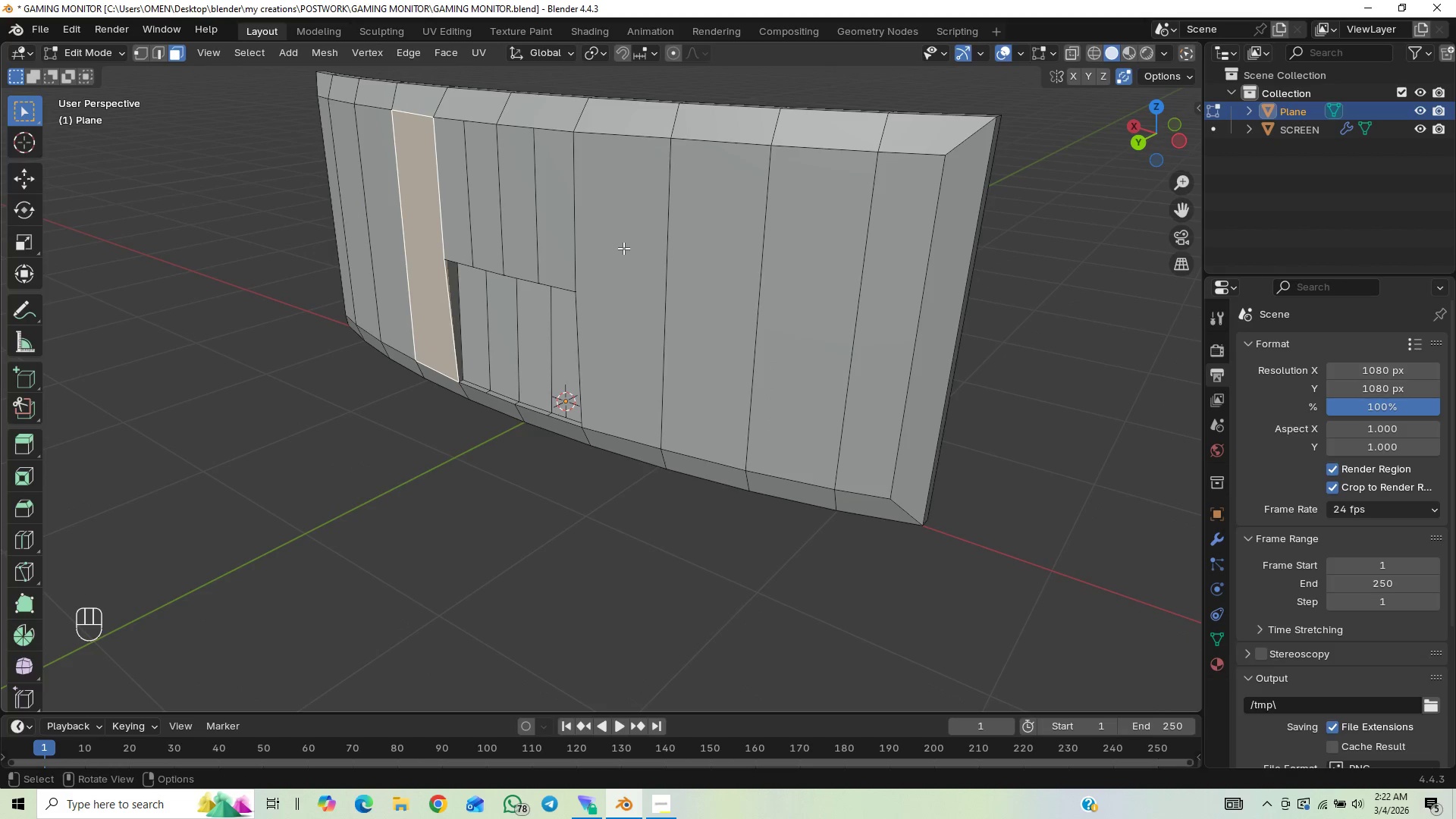 
hold_key(key=ShiftLeft, duration=0.44)
left_click([623, 248])
 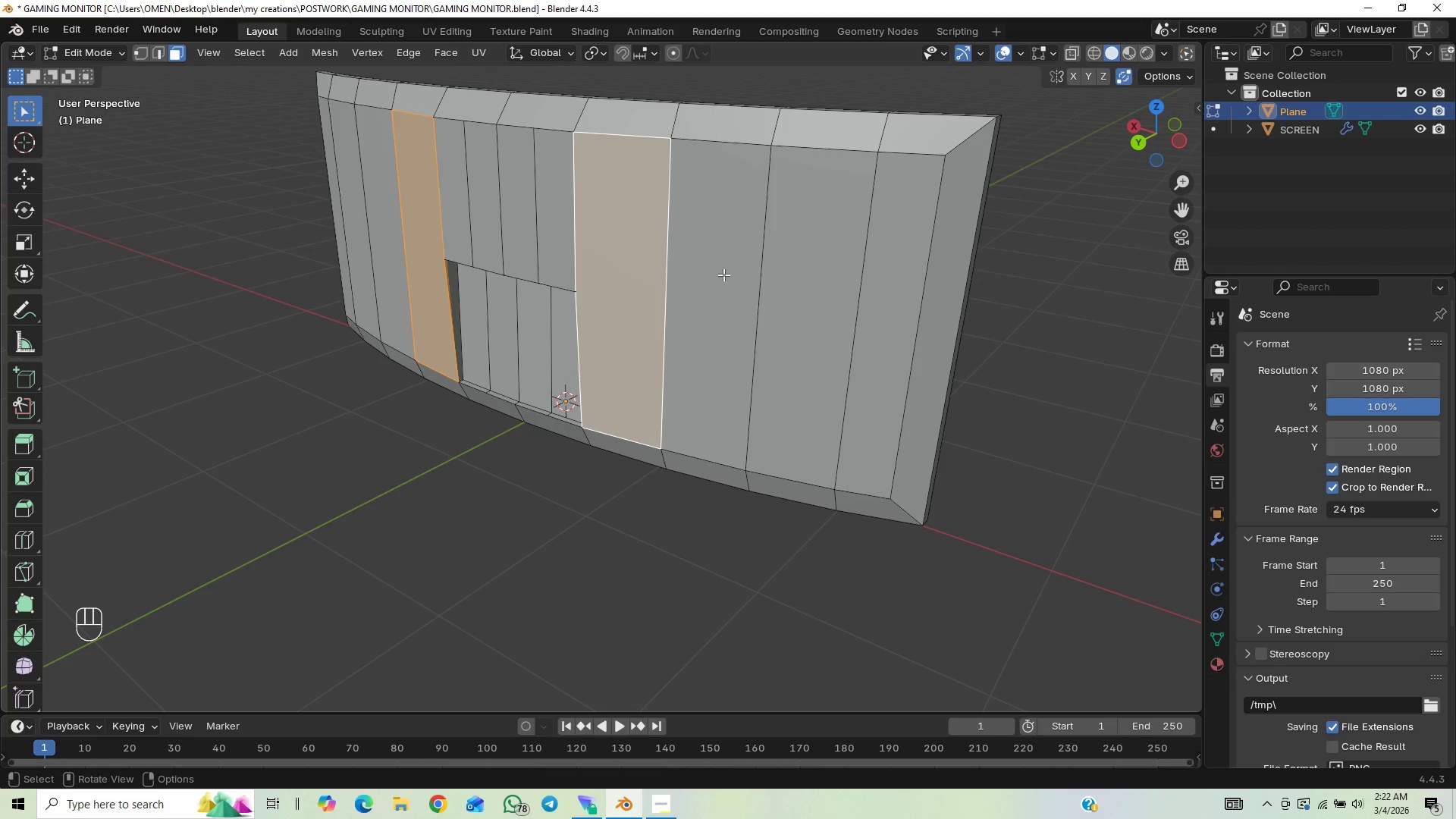 
type(GY)
 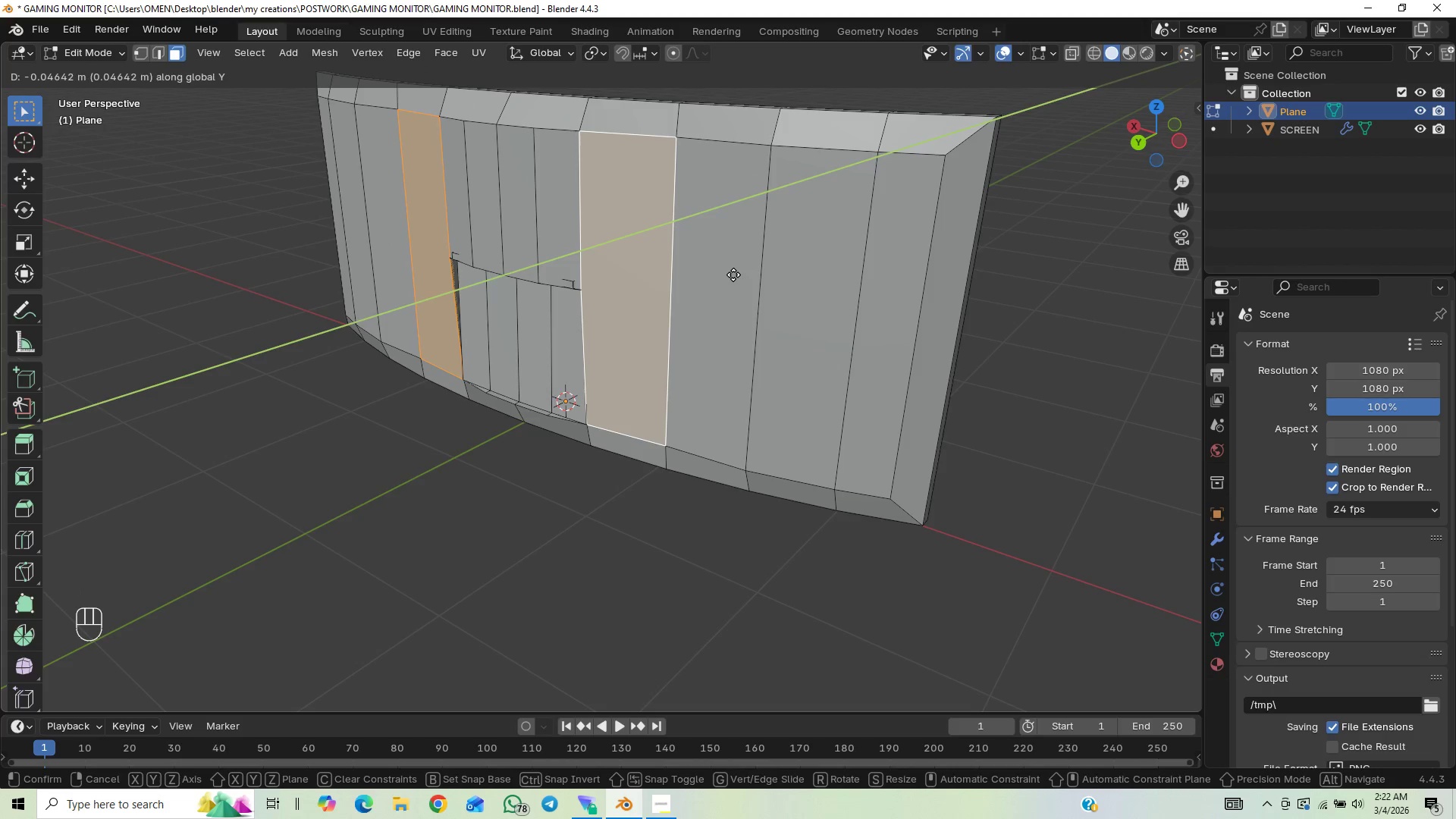 
right_click([726, 281])
 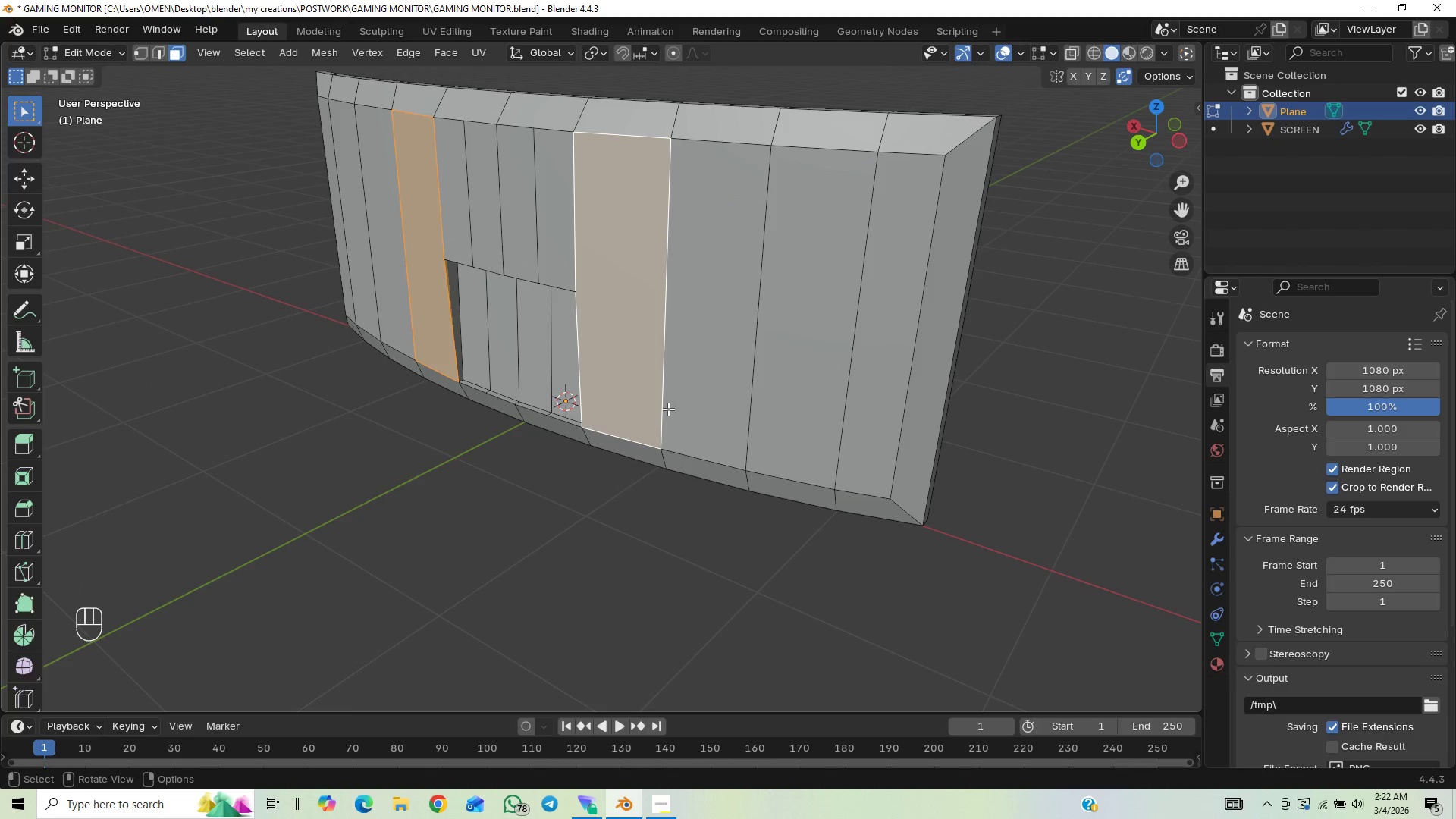 
scroll: coordinate [686, 397], scroll_direction: down, amount: 2.0
 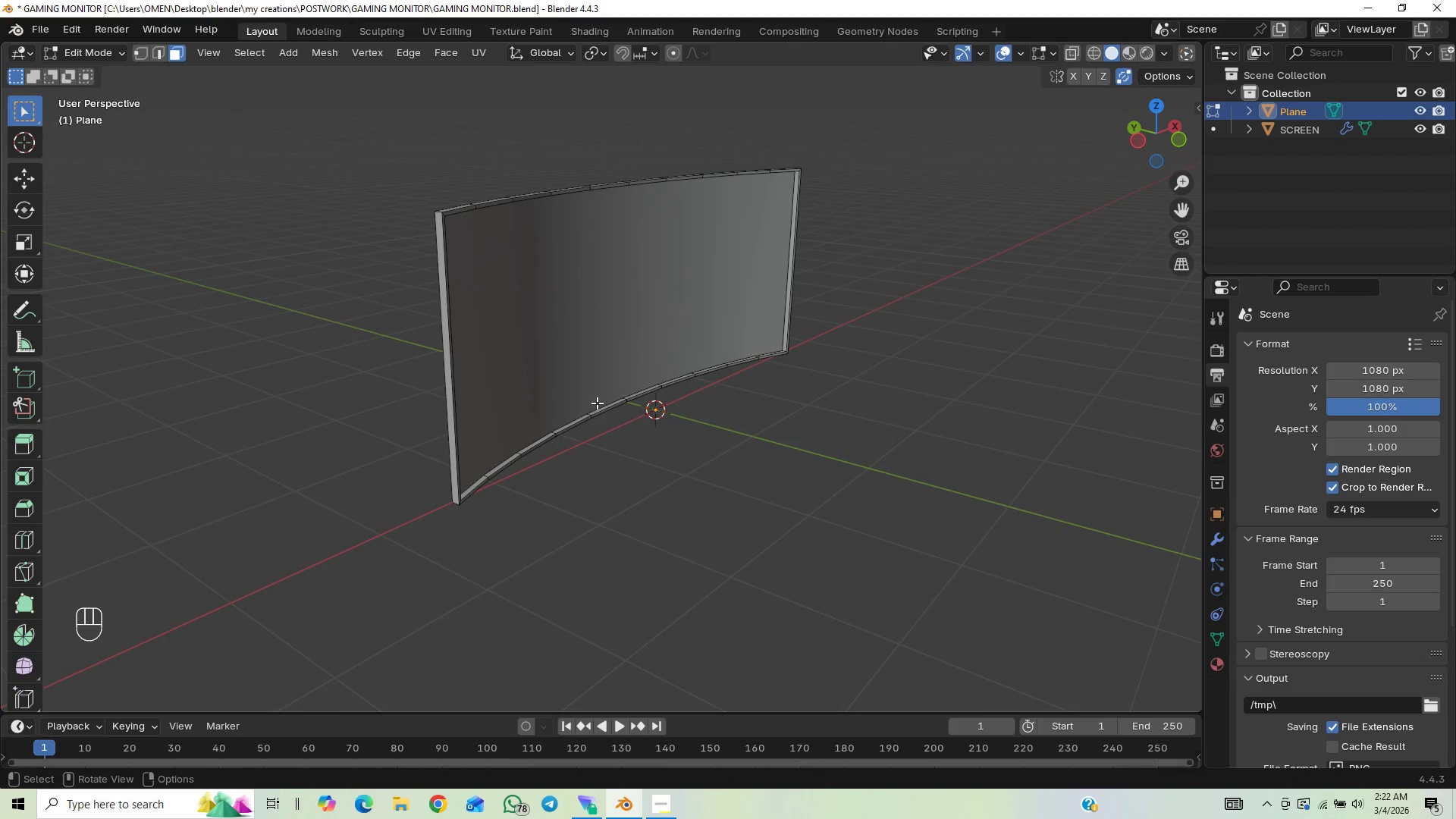 
left_click([744, 452])
 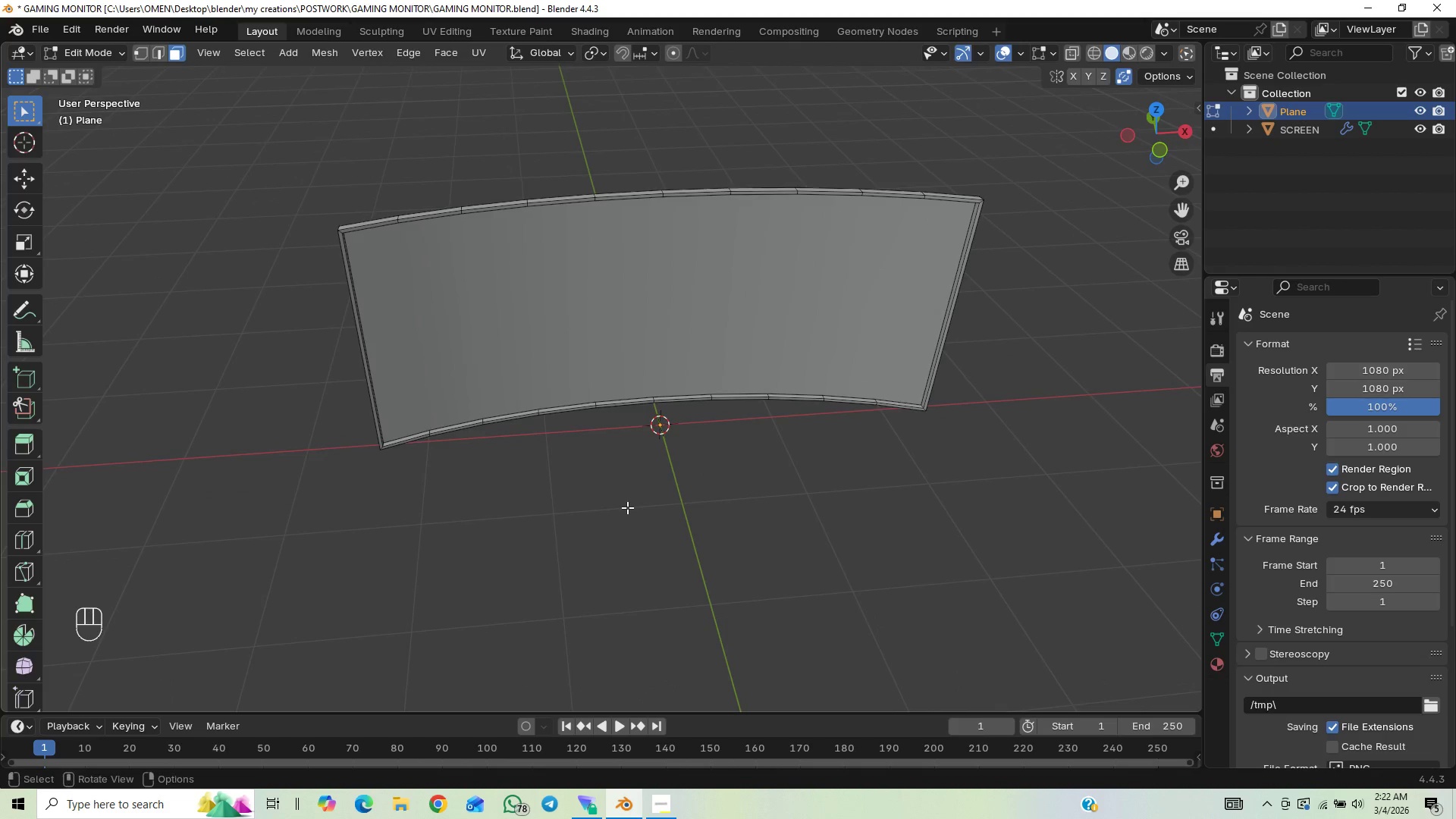 
left_click([639, 306])
 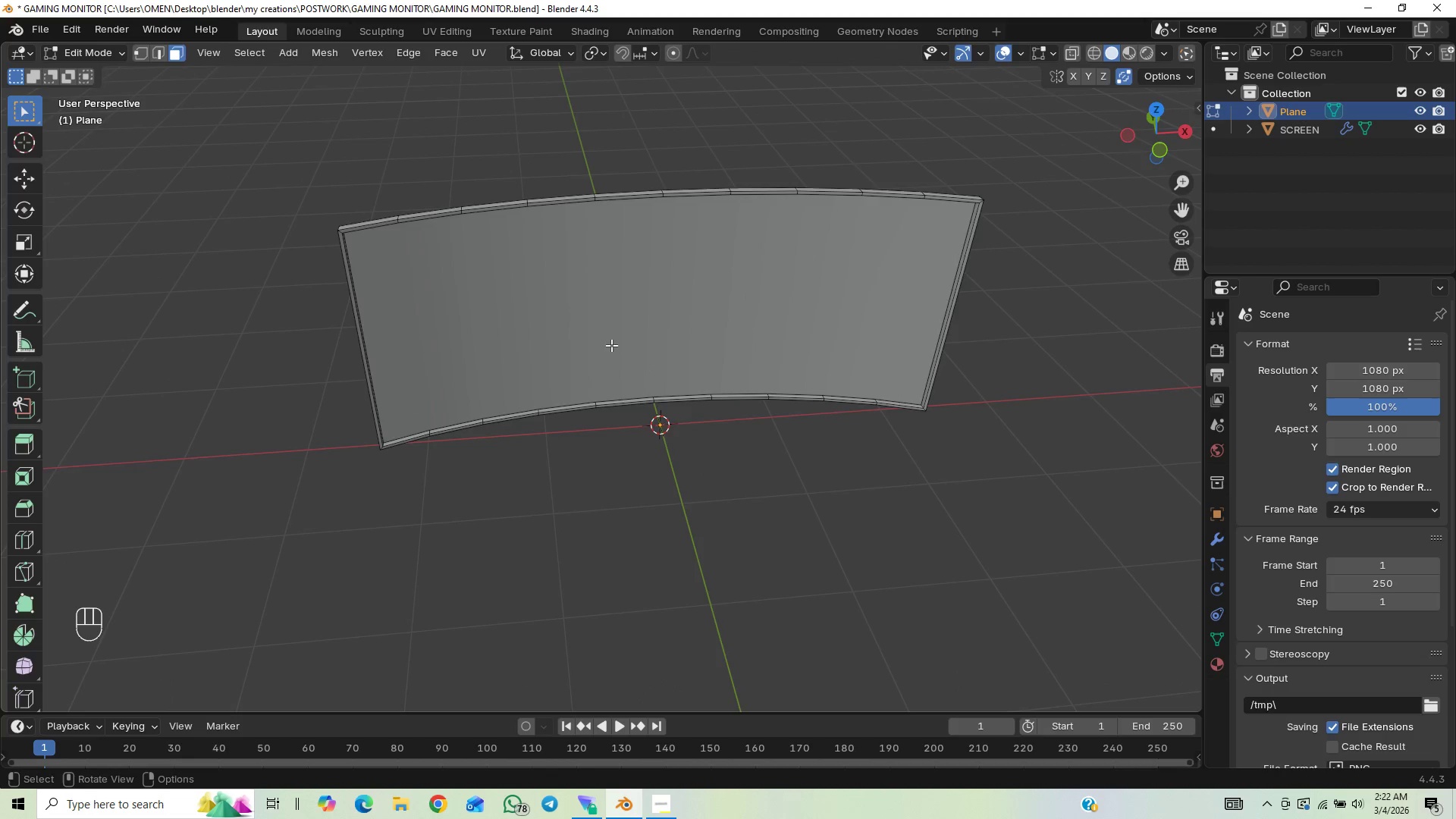 
scroll: coordinate [610, 407], scroll_direction: up, amount: 3.0
 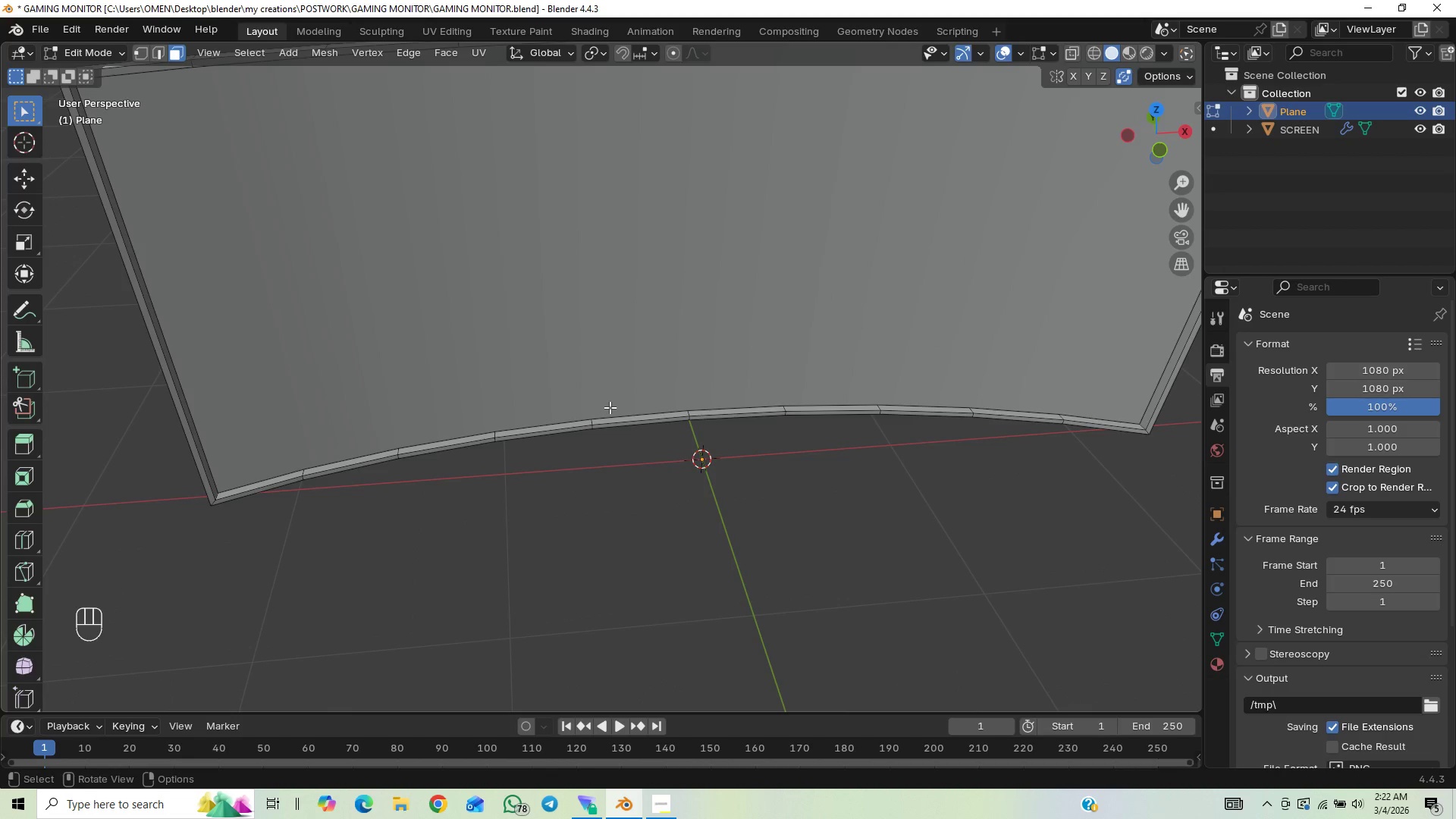 
key(Tab)
 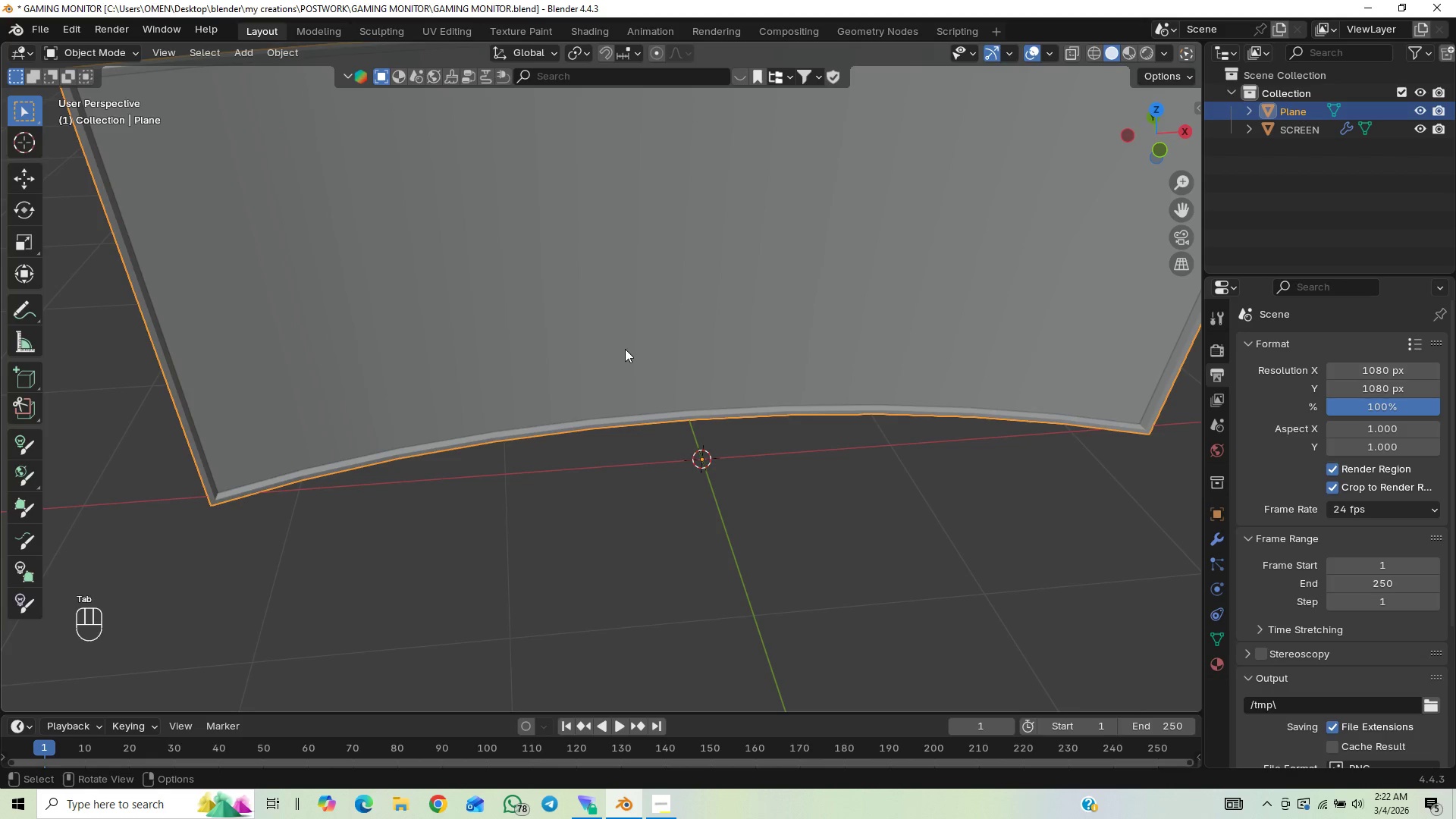 
left_click([625, 348])
 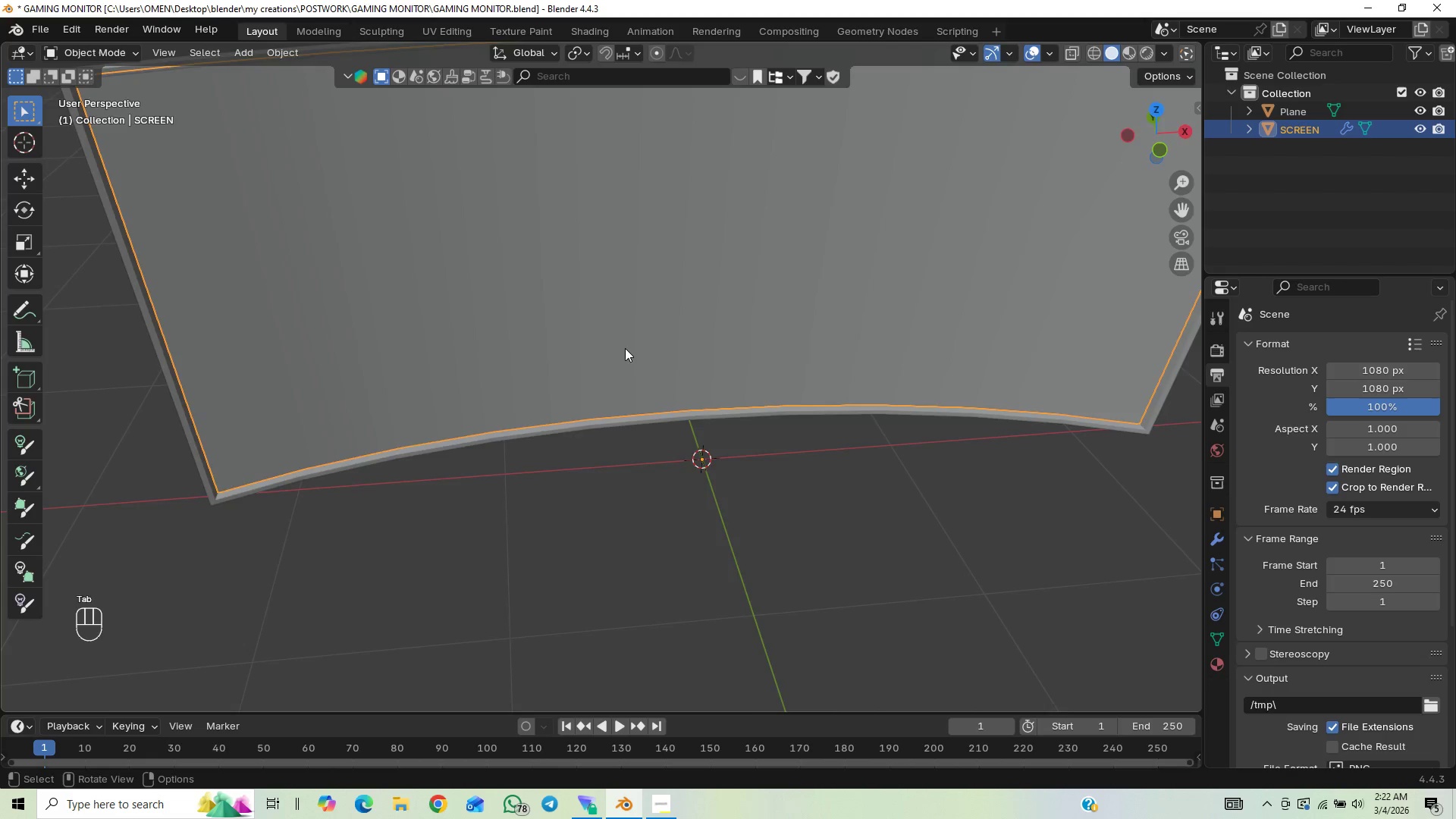 
scroll: coordinate [623, 364], scroll_direction: up, amount: 2.0
 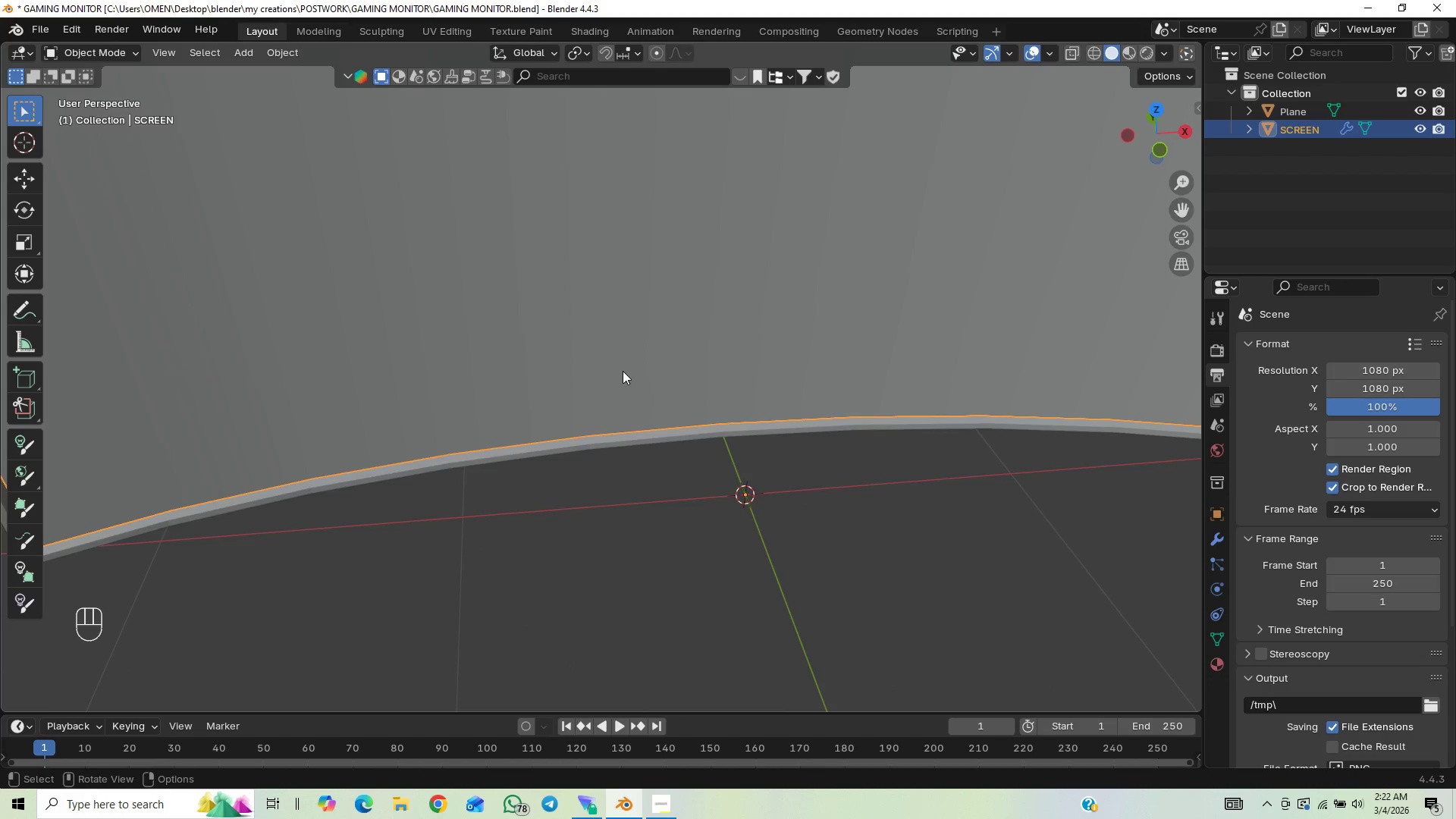 
scroll: coordinate [621, 379], scroll_direction: down, amount: 8.0
 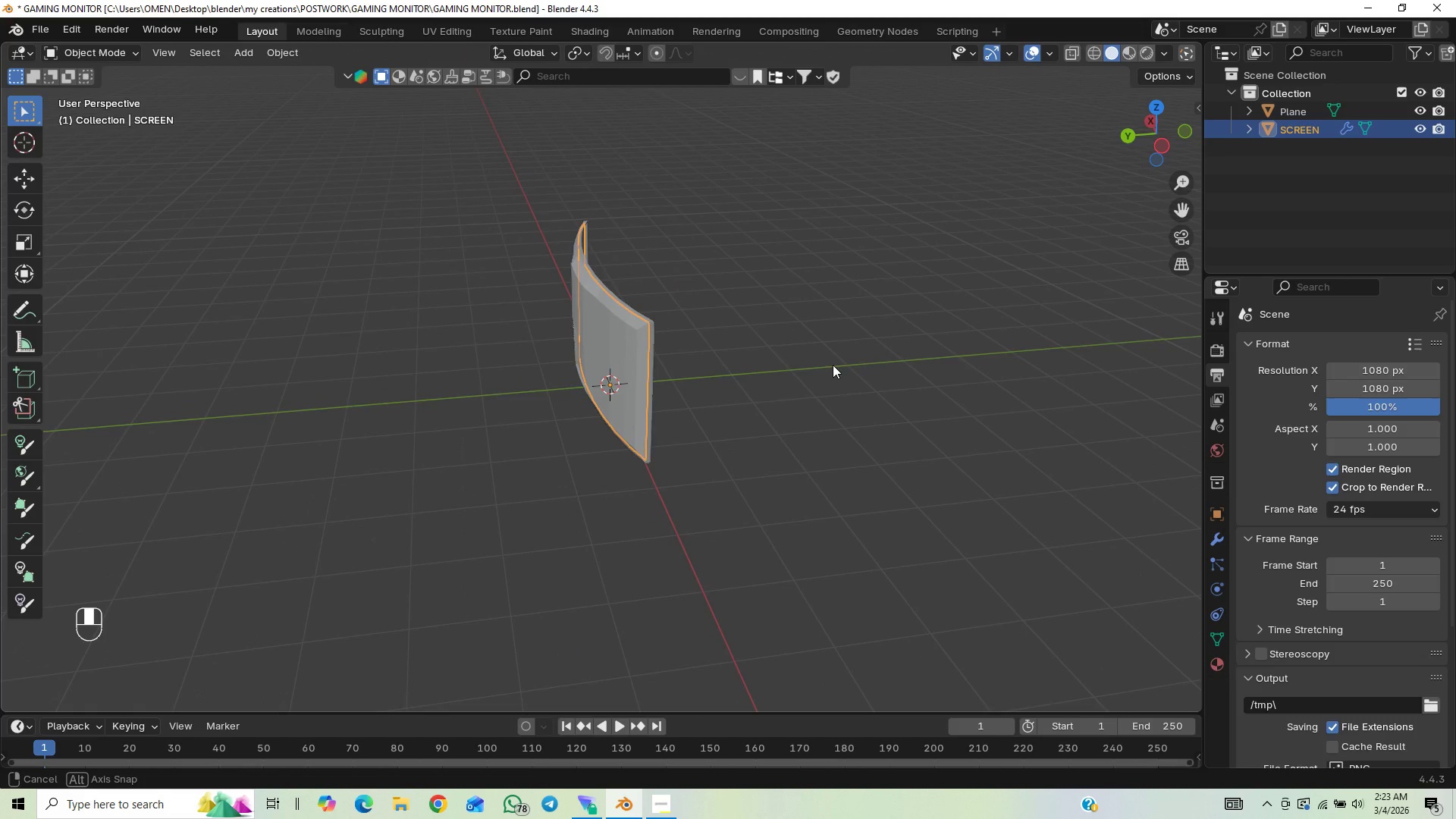 
scroll: coordinate [767, 410], scroll_direction: up, amount: 4.0
 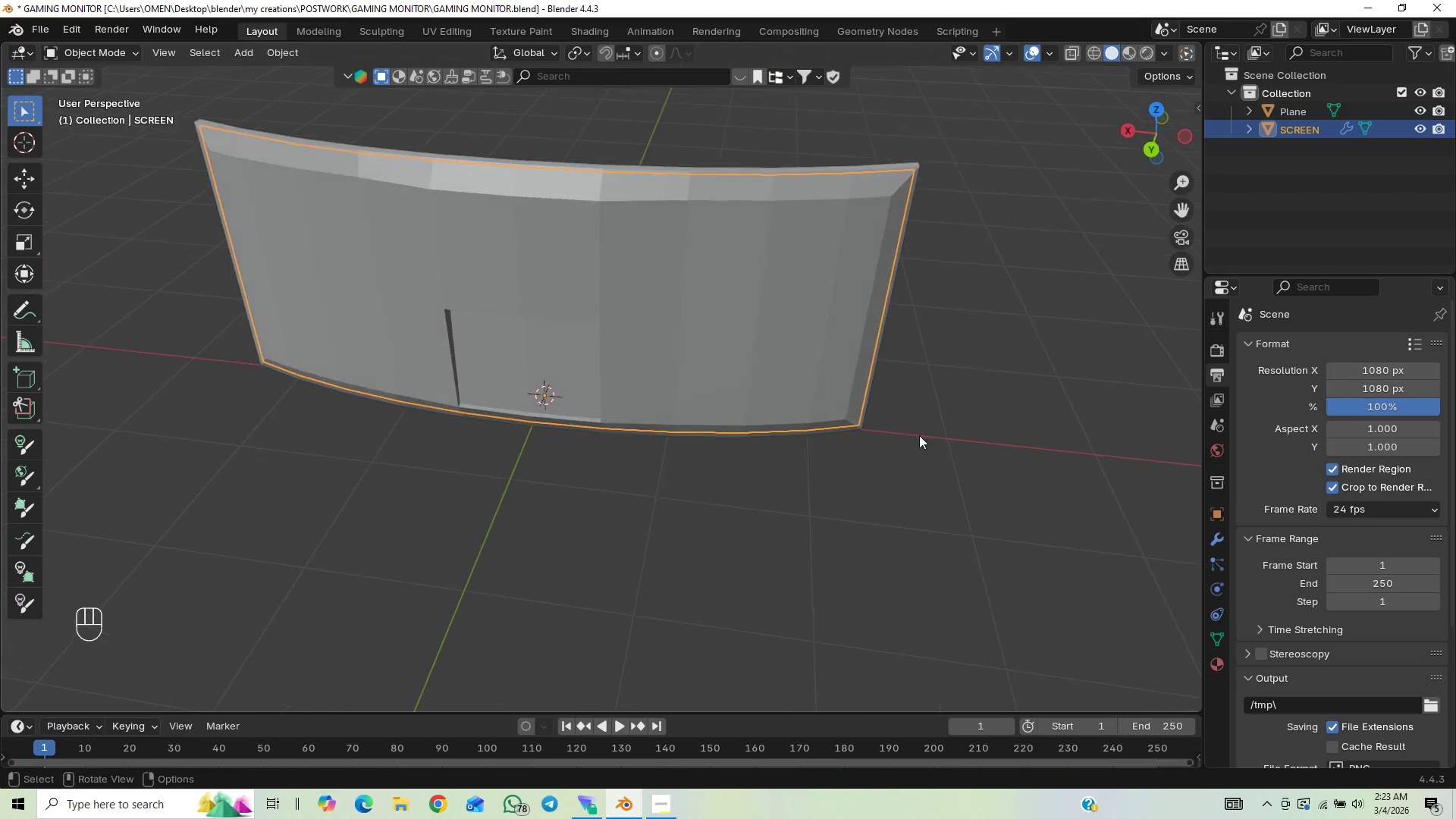 
left_click([736, 309])
 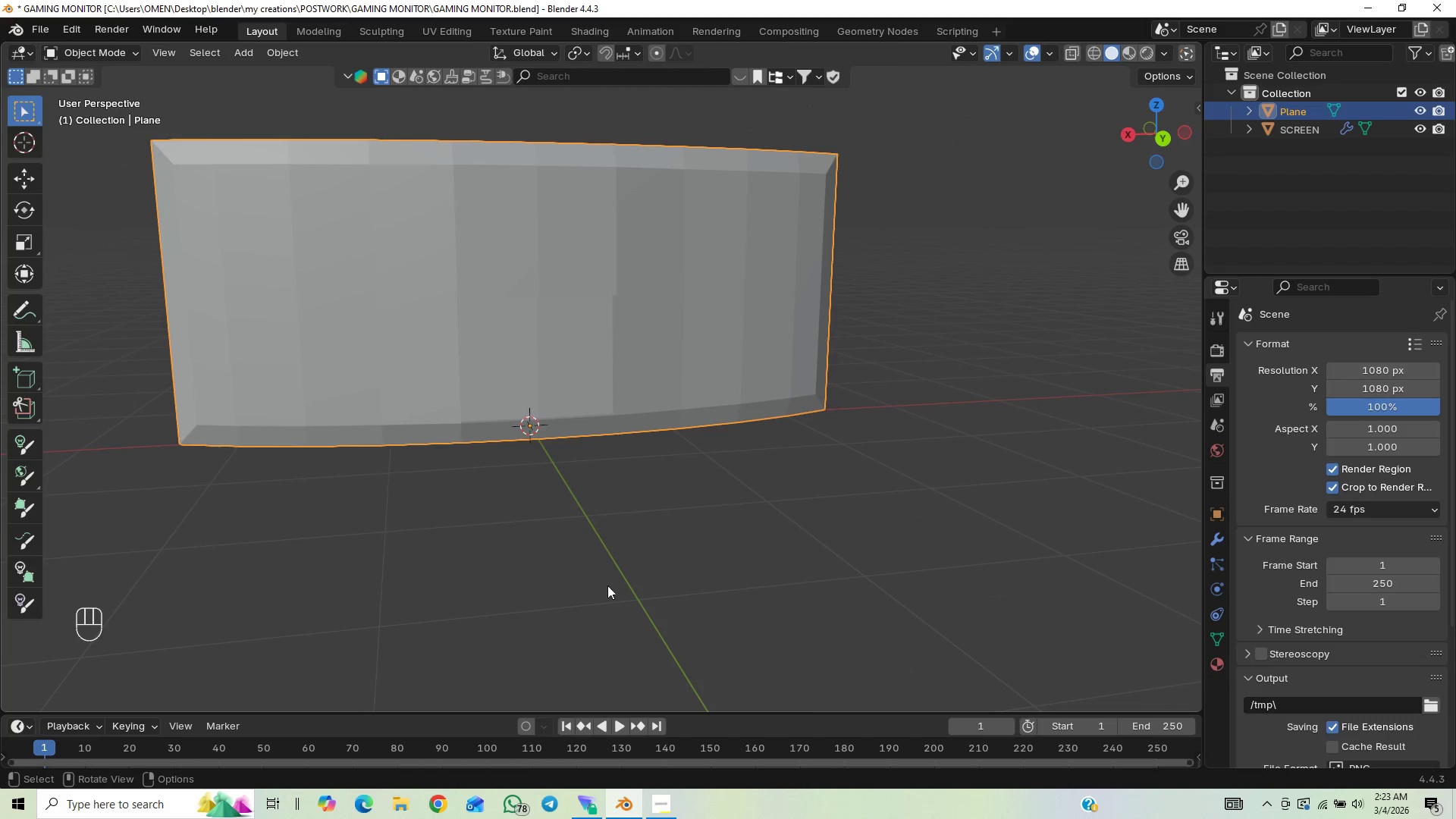 
left_click_drag(start_coordinate=[671, 811], to_coordinate=[675, 811])